 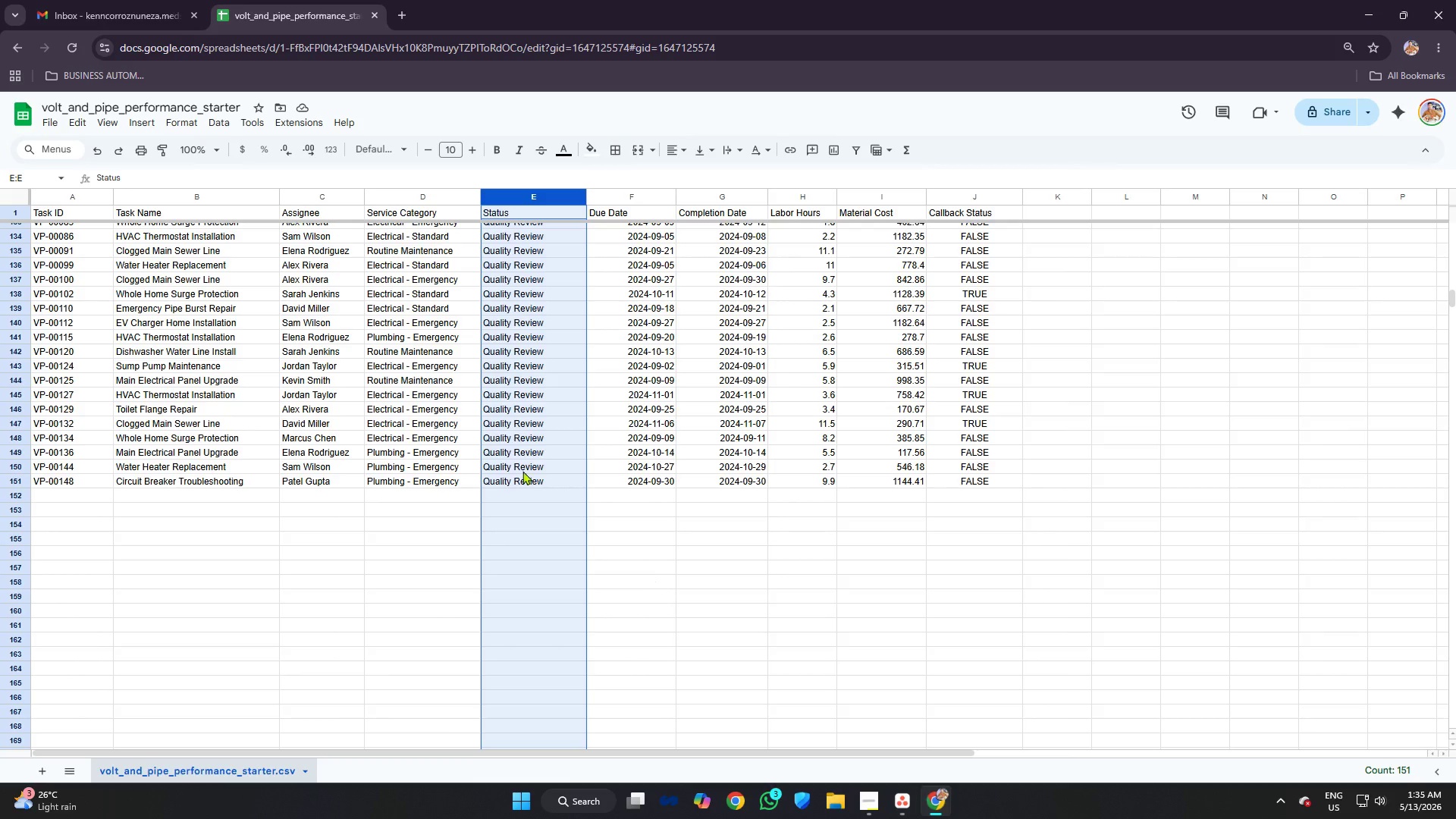 
left_click([510, 369])
 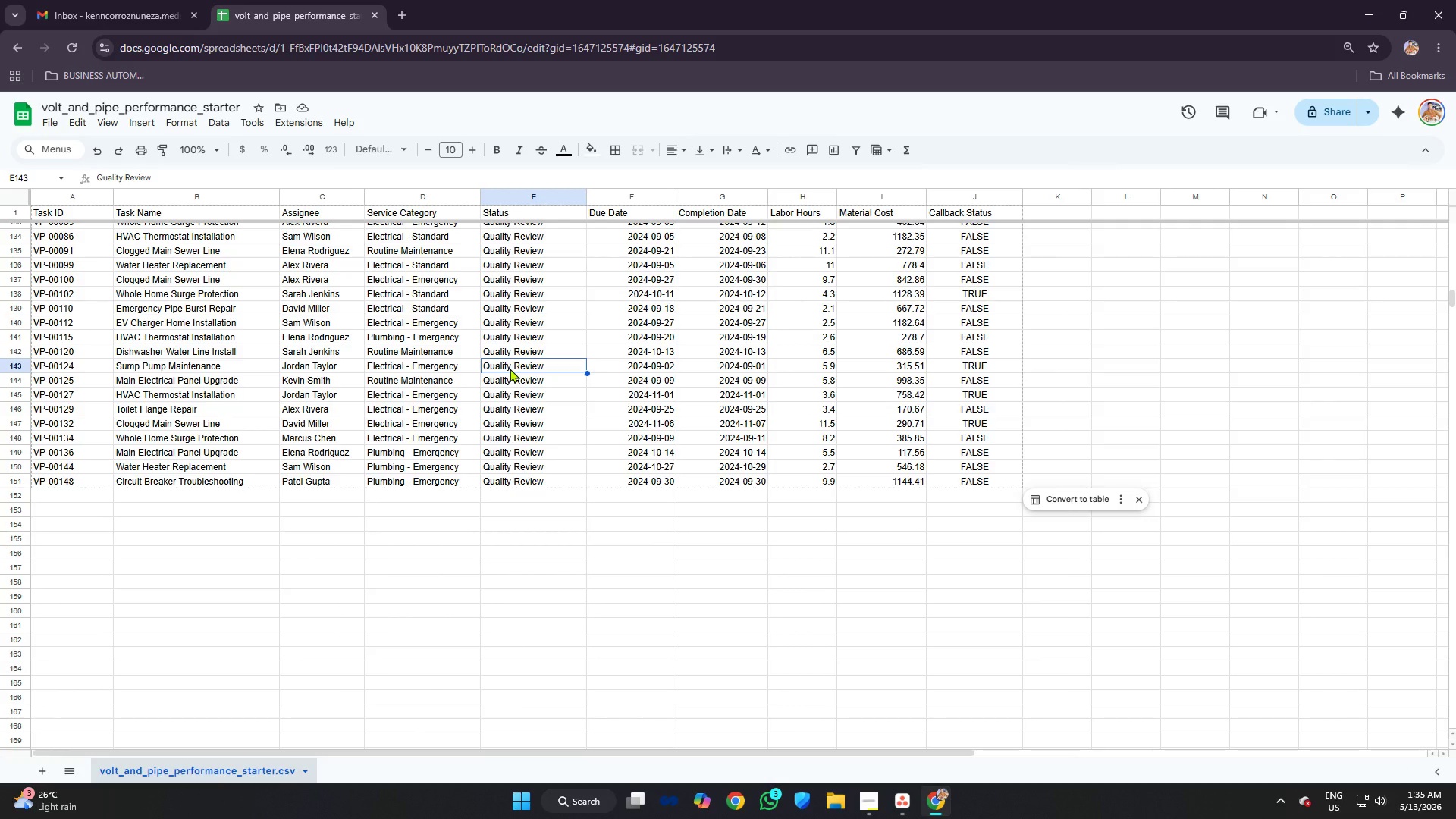 
key(Control+Z)
 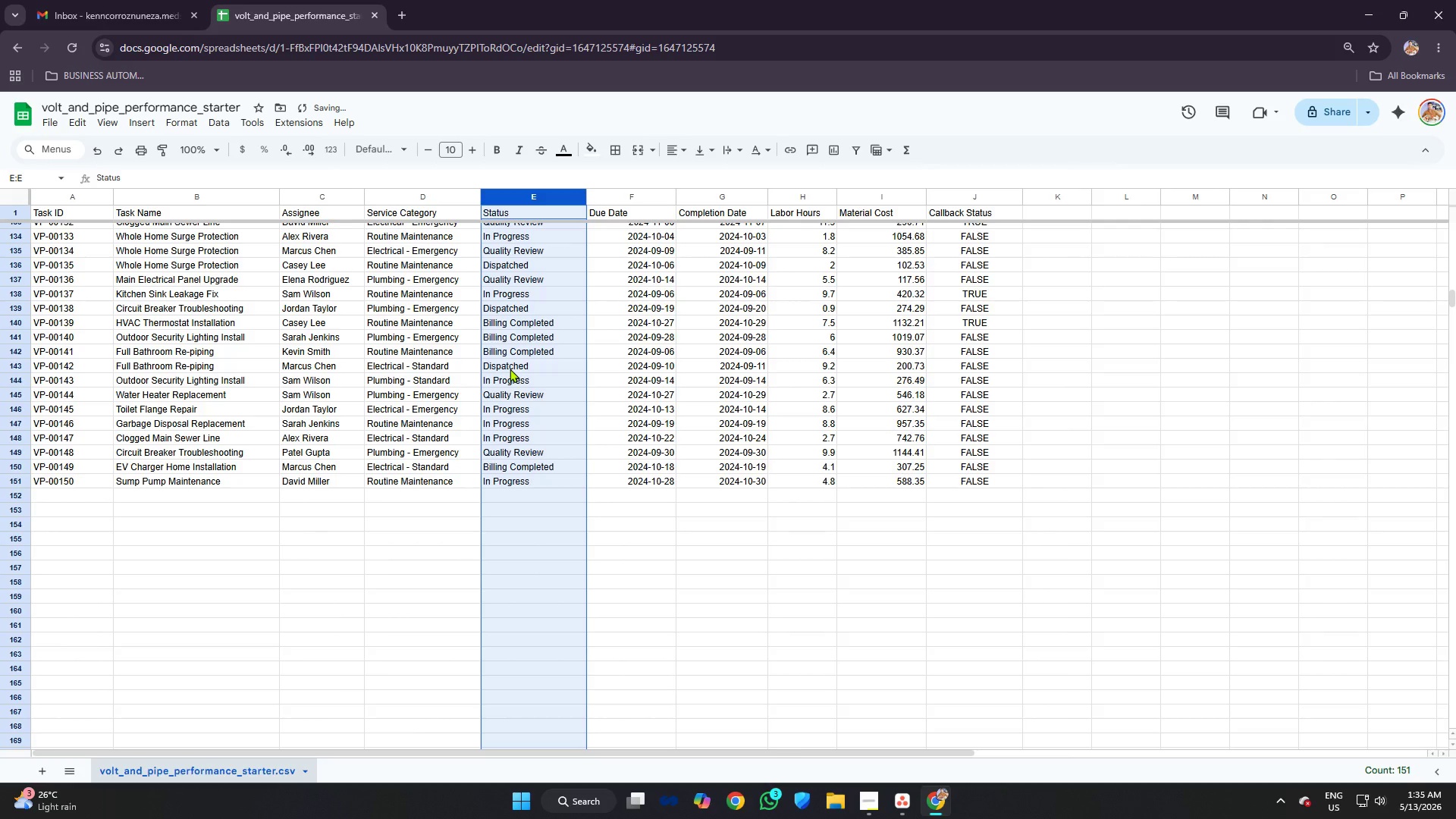 
scroll: coordinate [557, 303], scroll_direction: up, amount: 35.0
 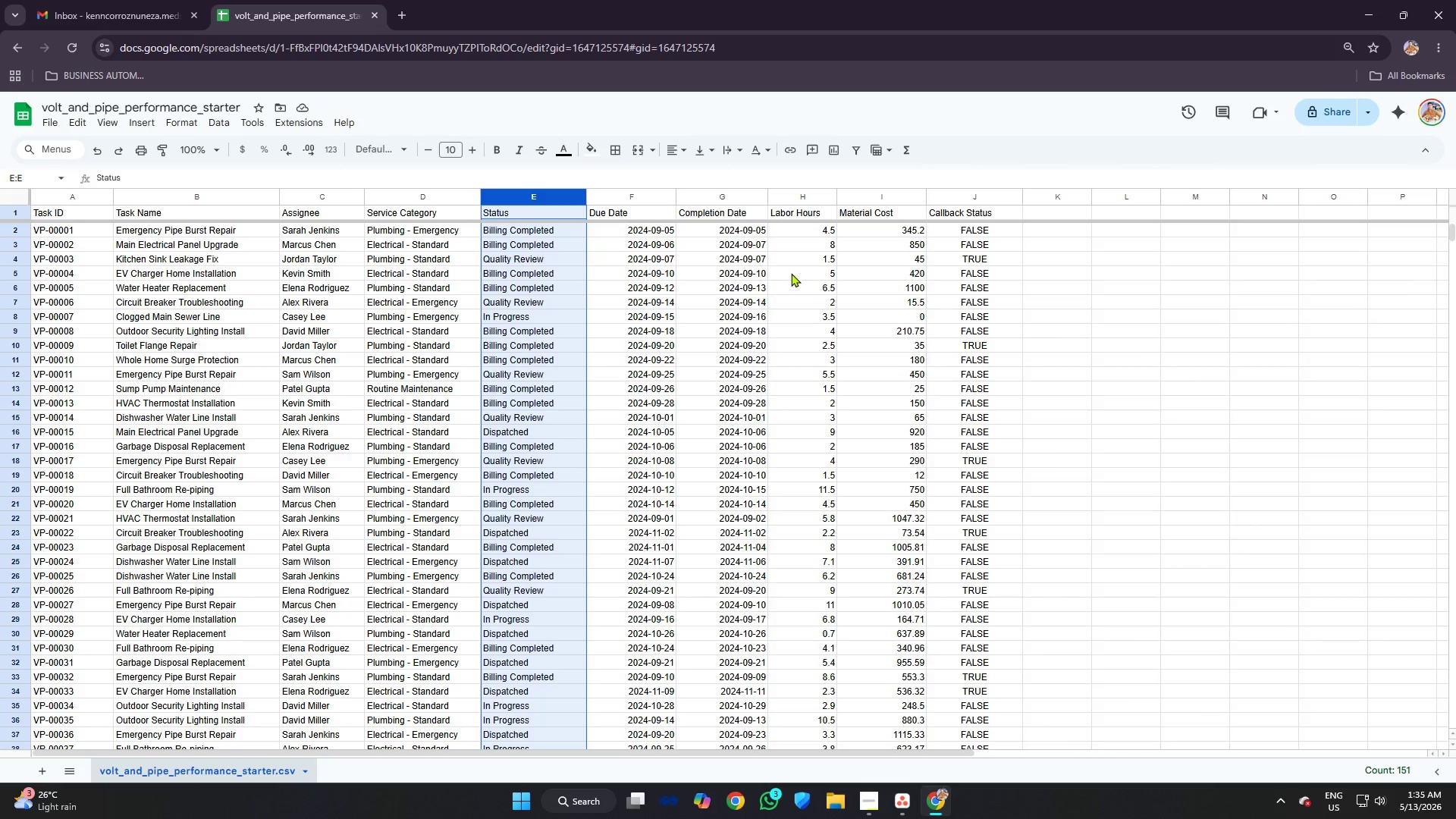 
left_click([791, 273])
 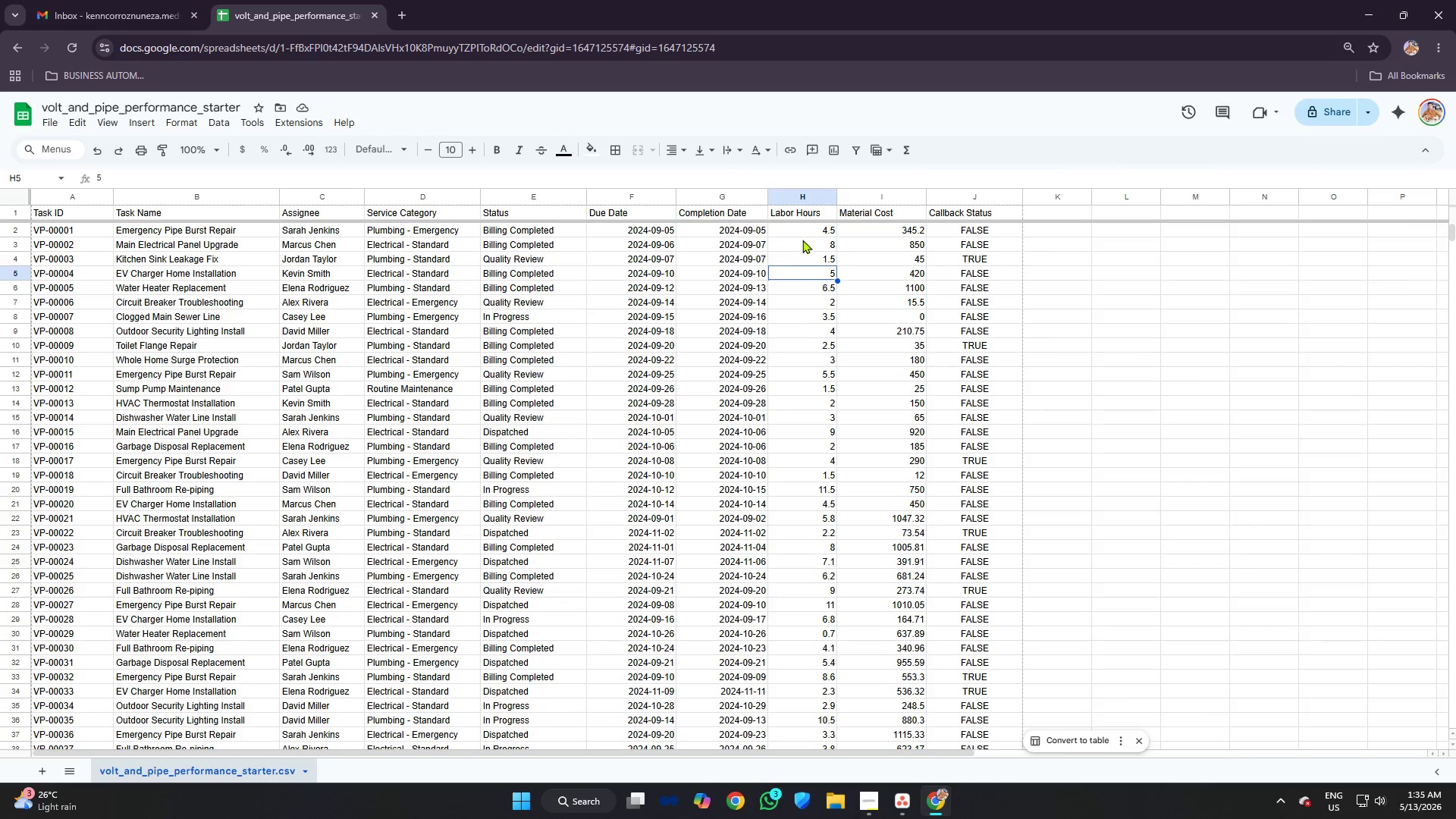 
left_click([804, 235])
 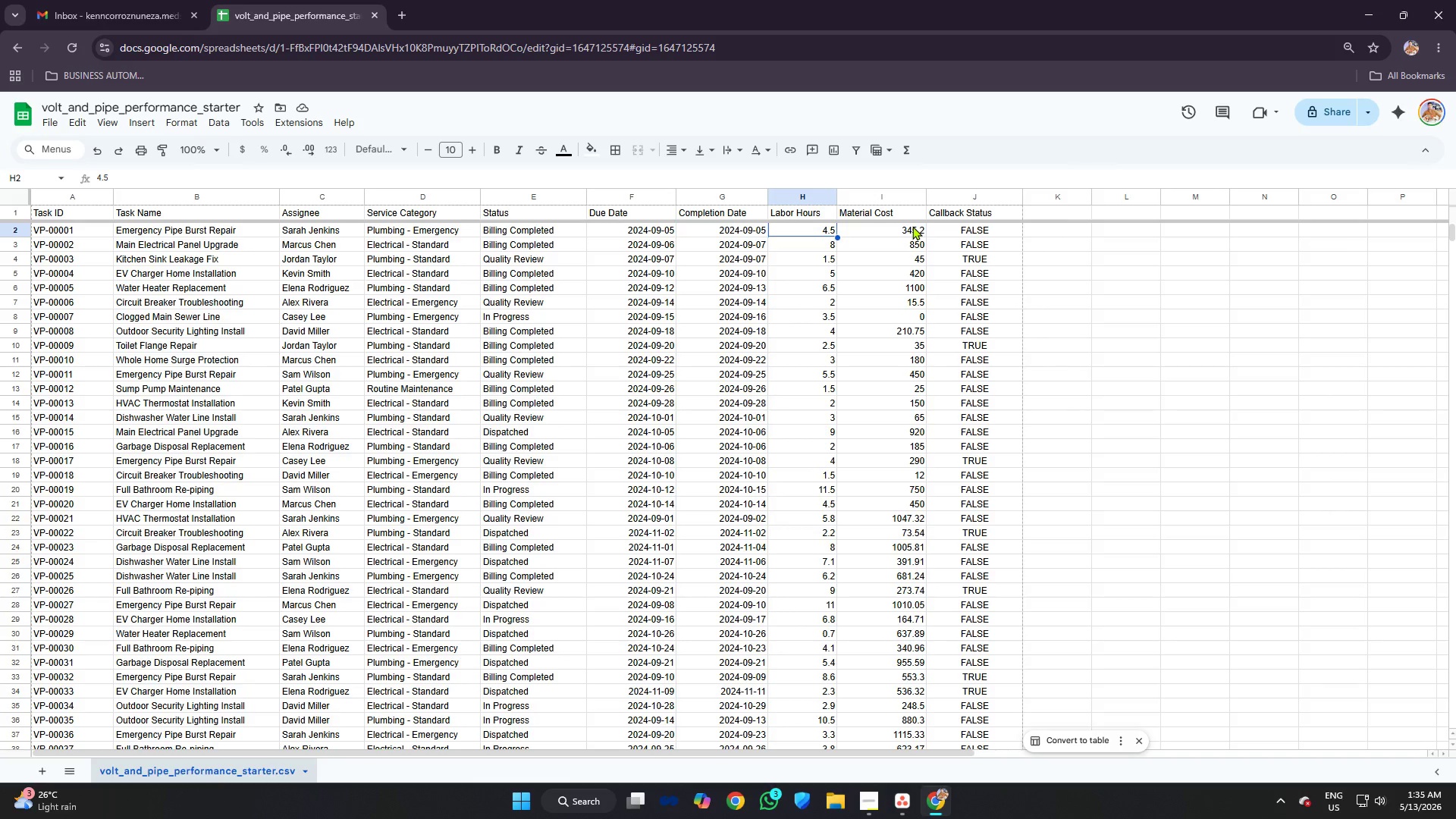 
left_click([912, 226])
 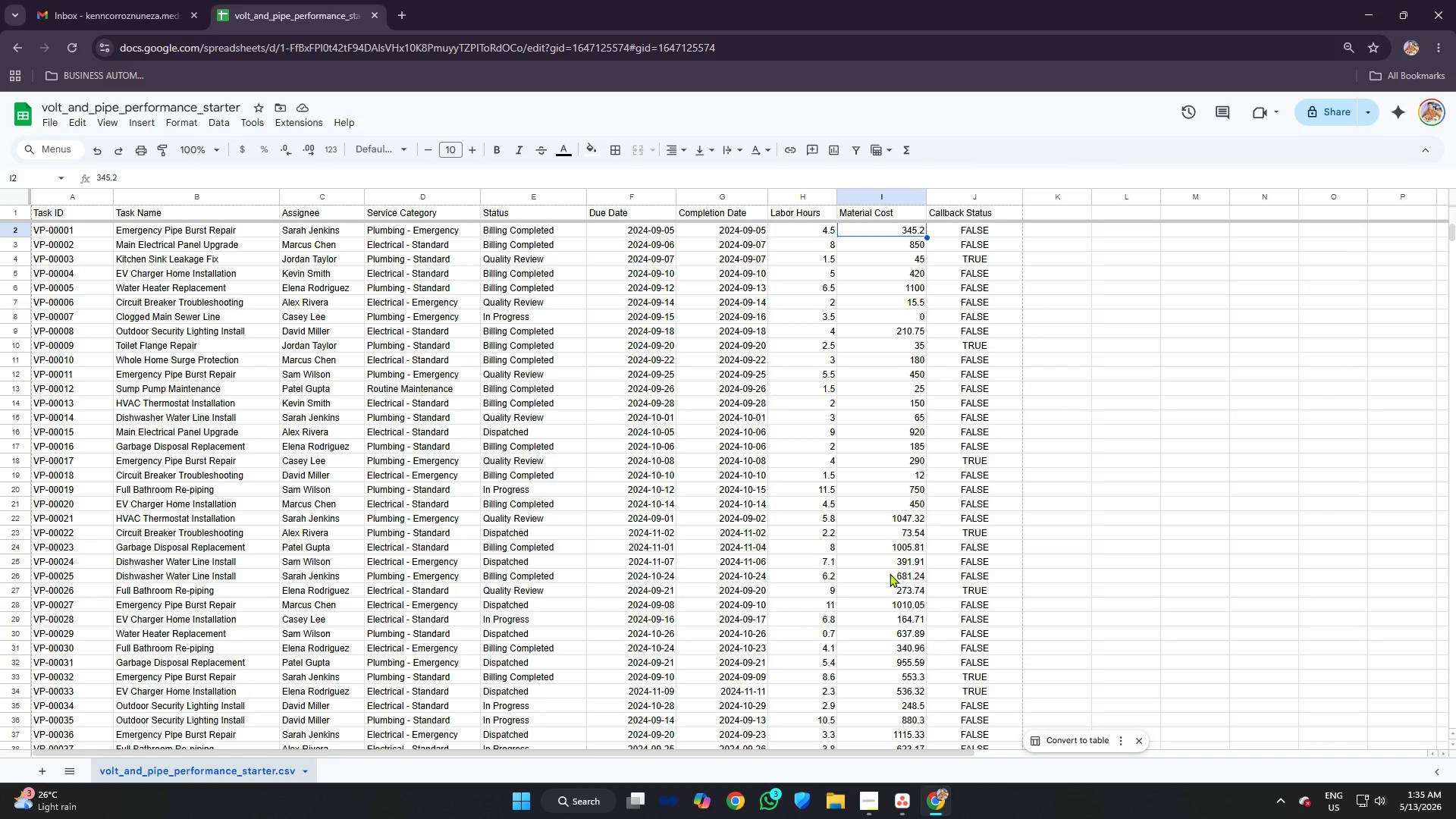 
wait(6.25)
 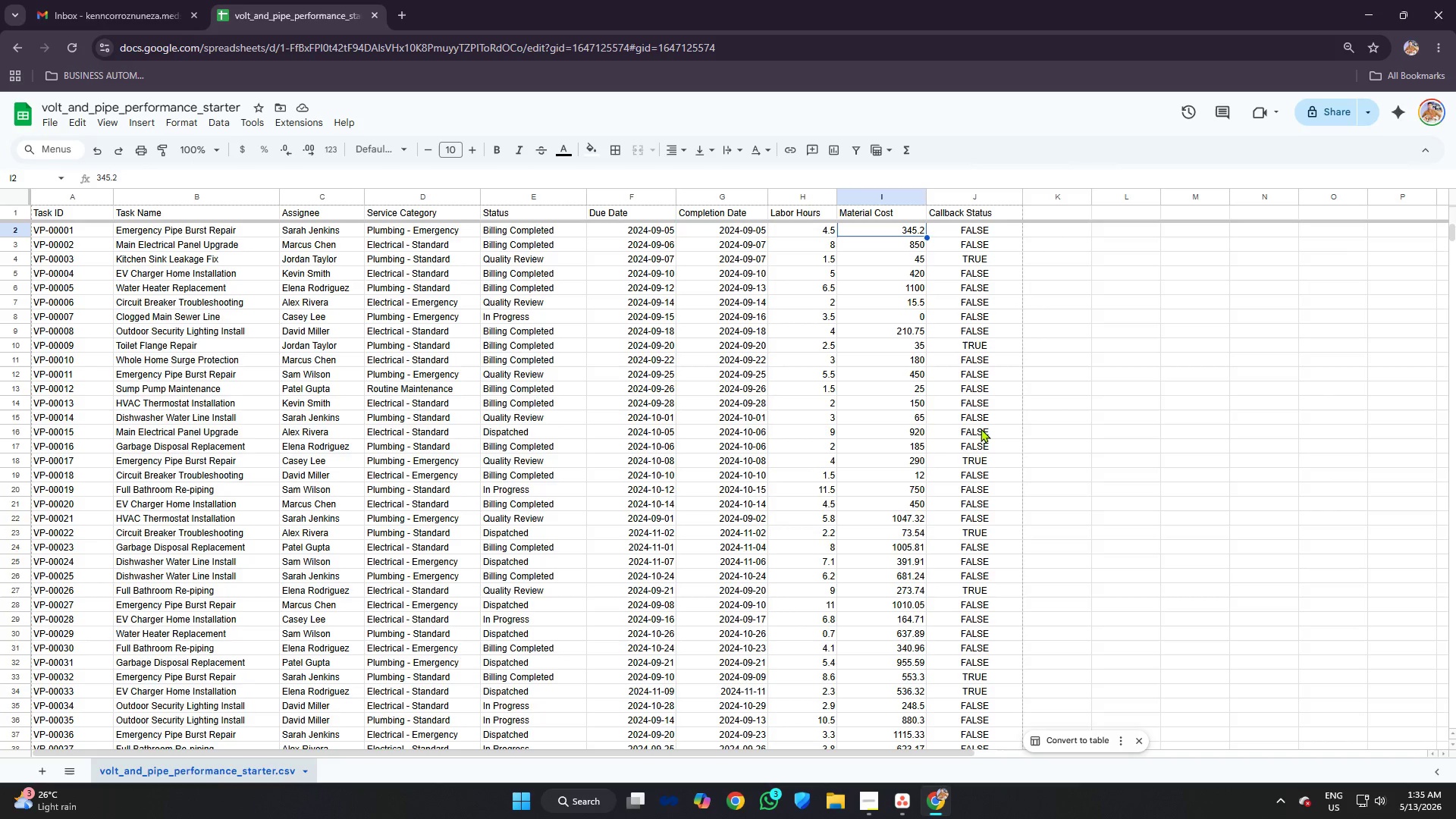 
left_click([906, 798])
 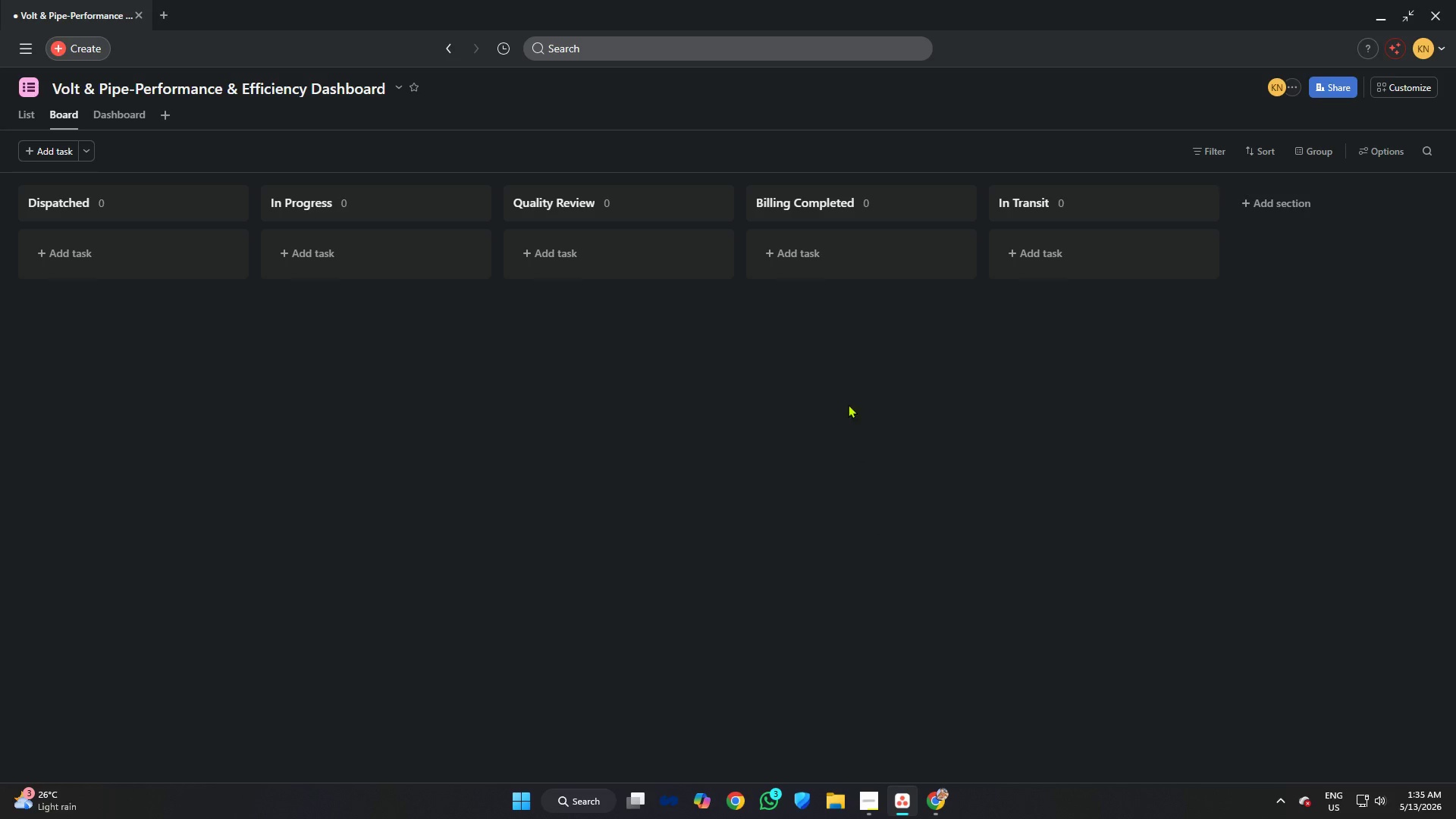 
left_click([845, 400])
 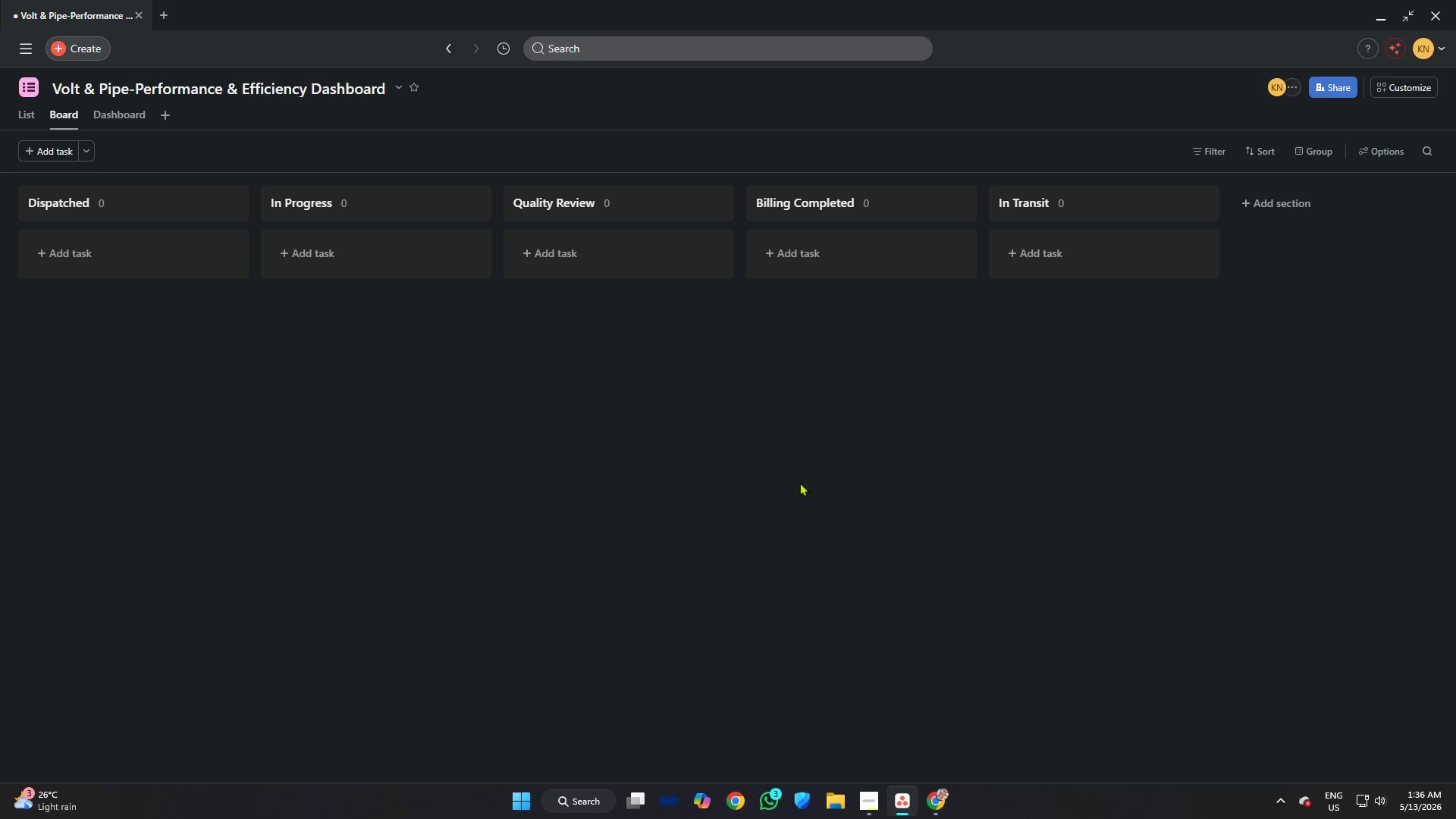 
wait(7.51)
 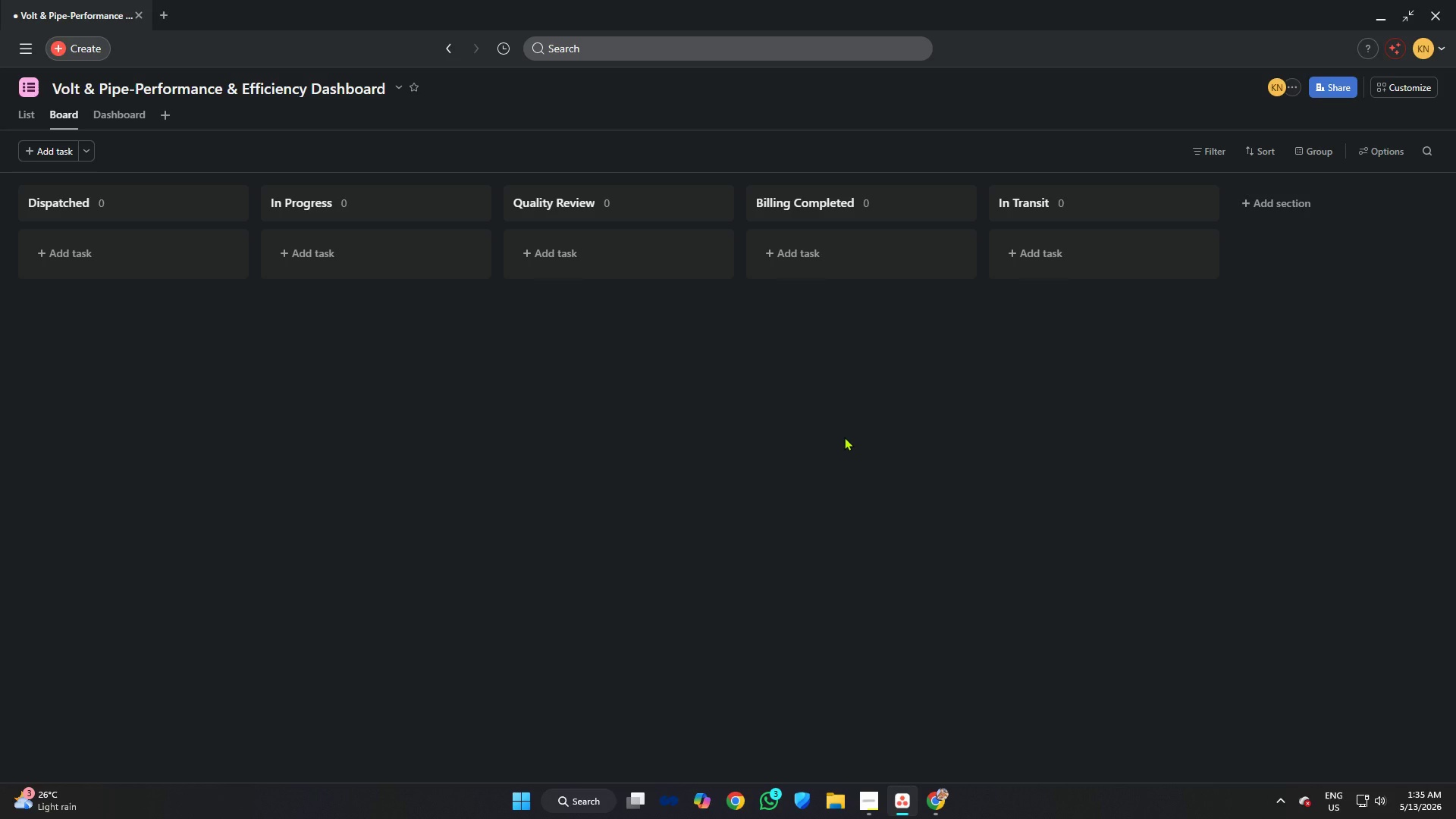 
left_click([400, 83])
 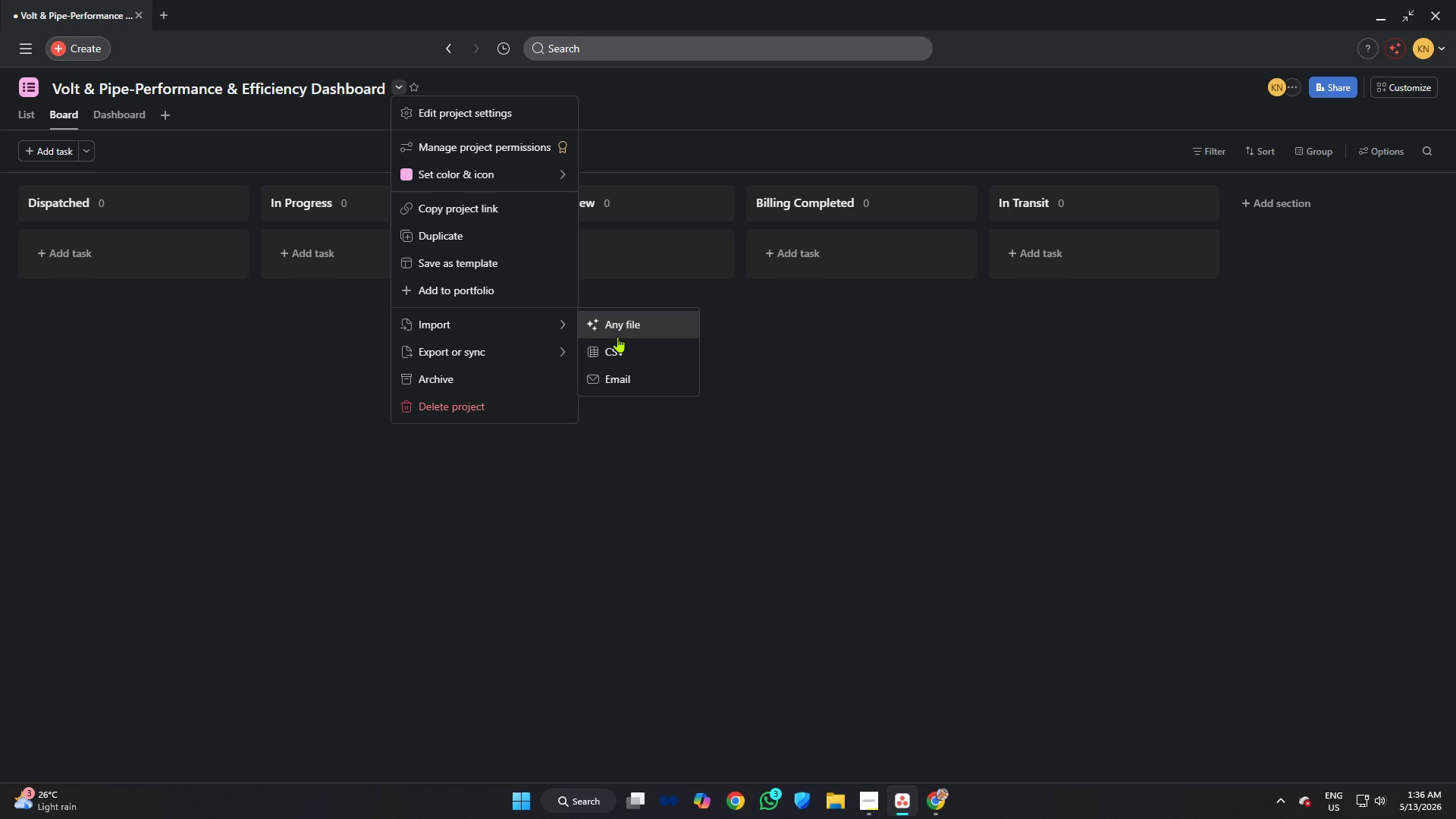 
left_click([626, 345])
 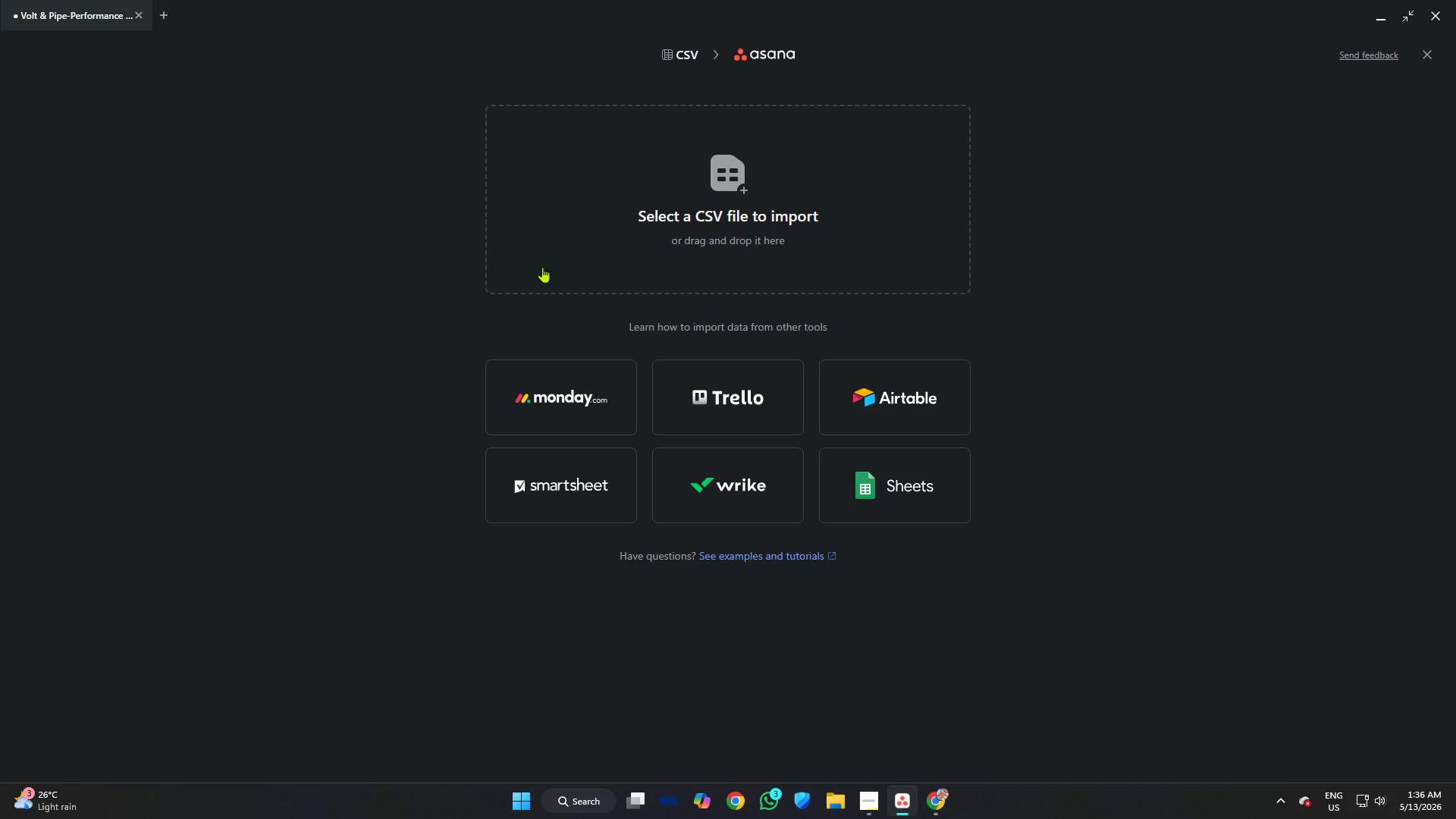 
left_click([622, 240])
 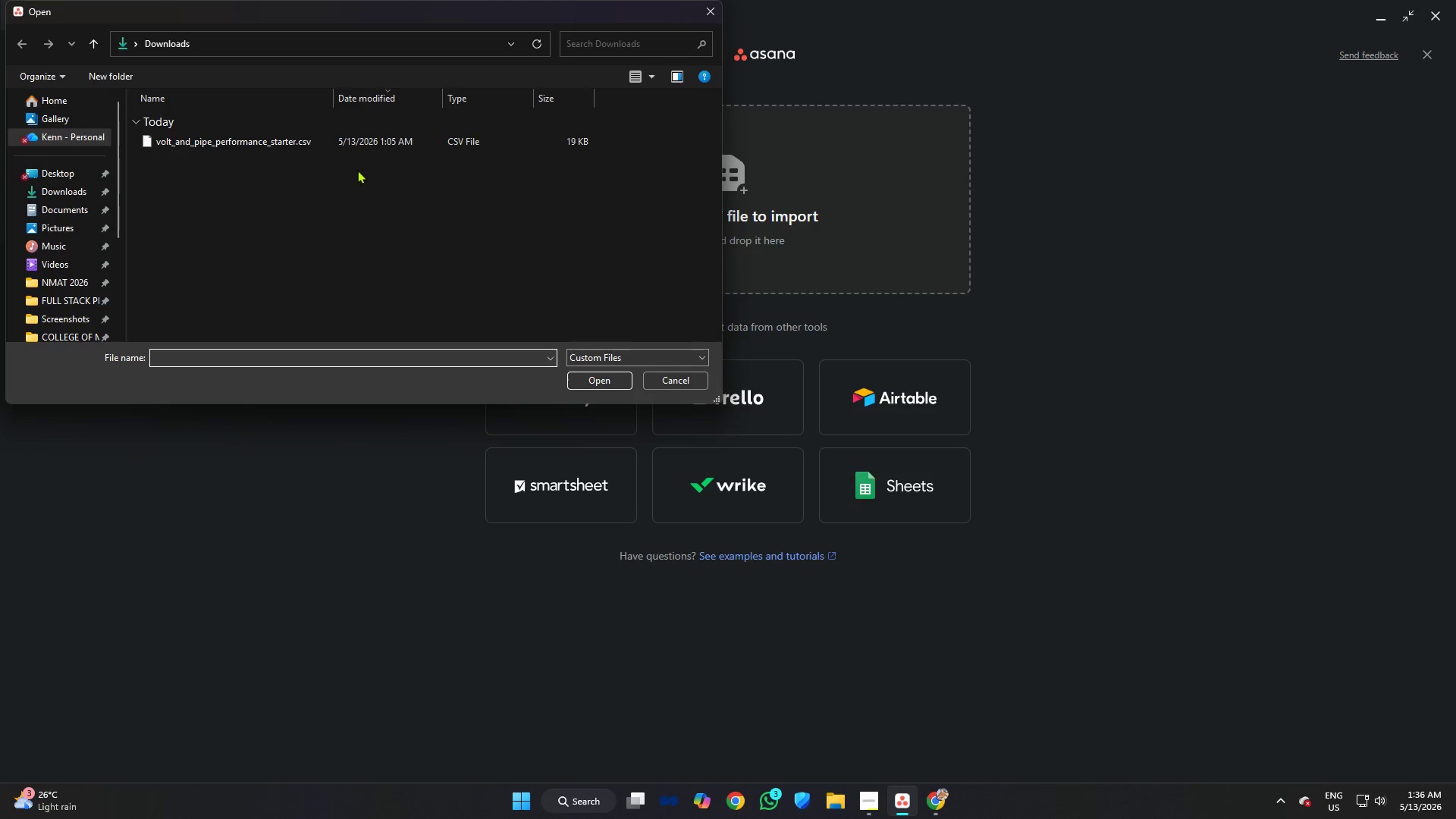 
left_click([328, 136])
 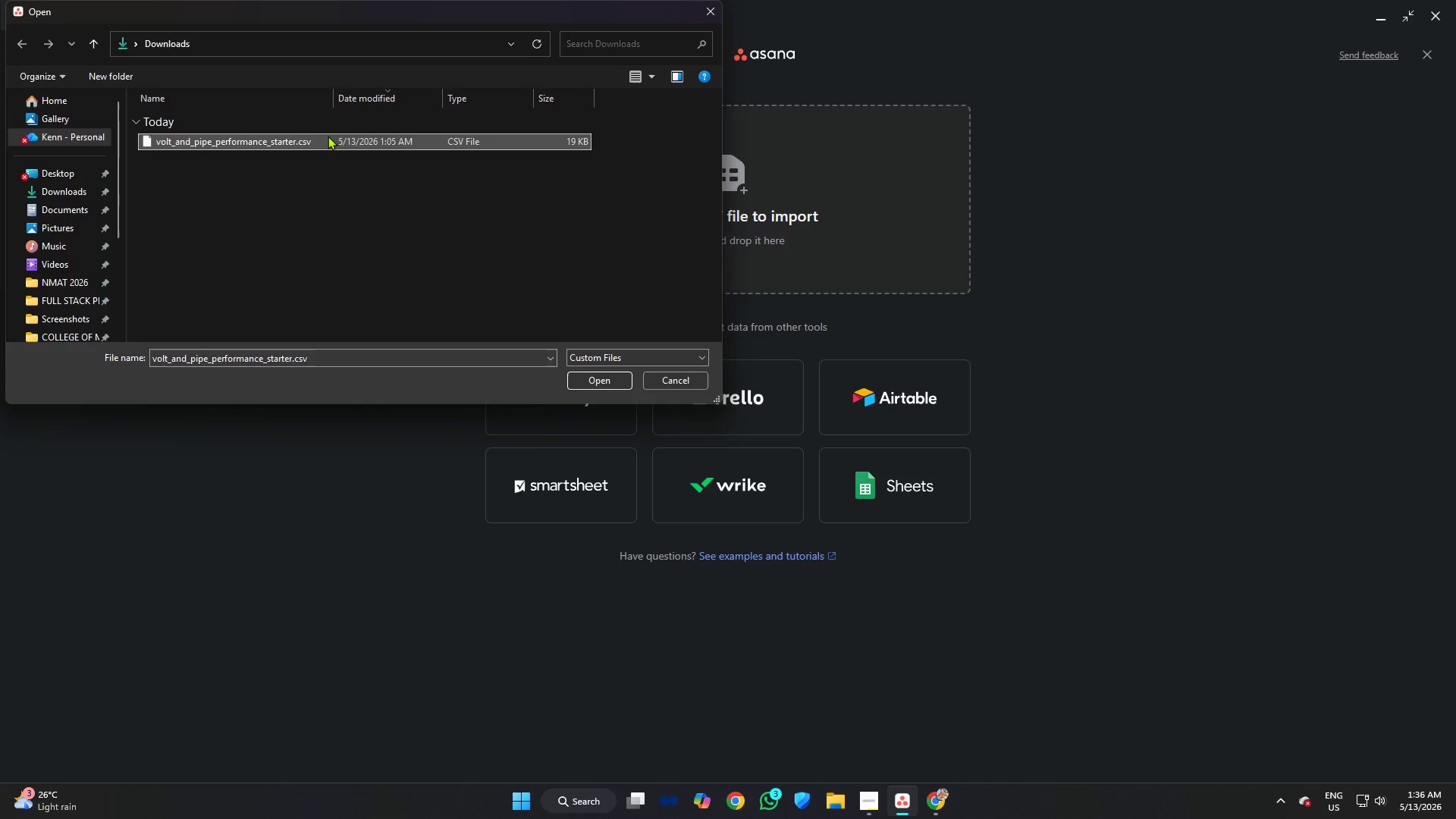 
key(Enter)
 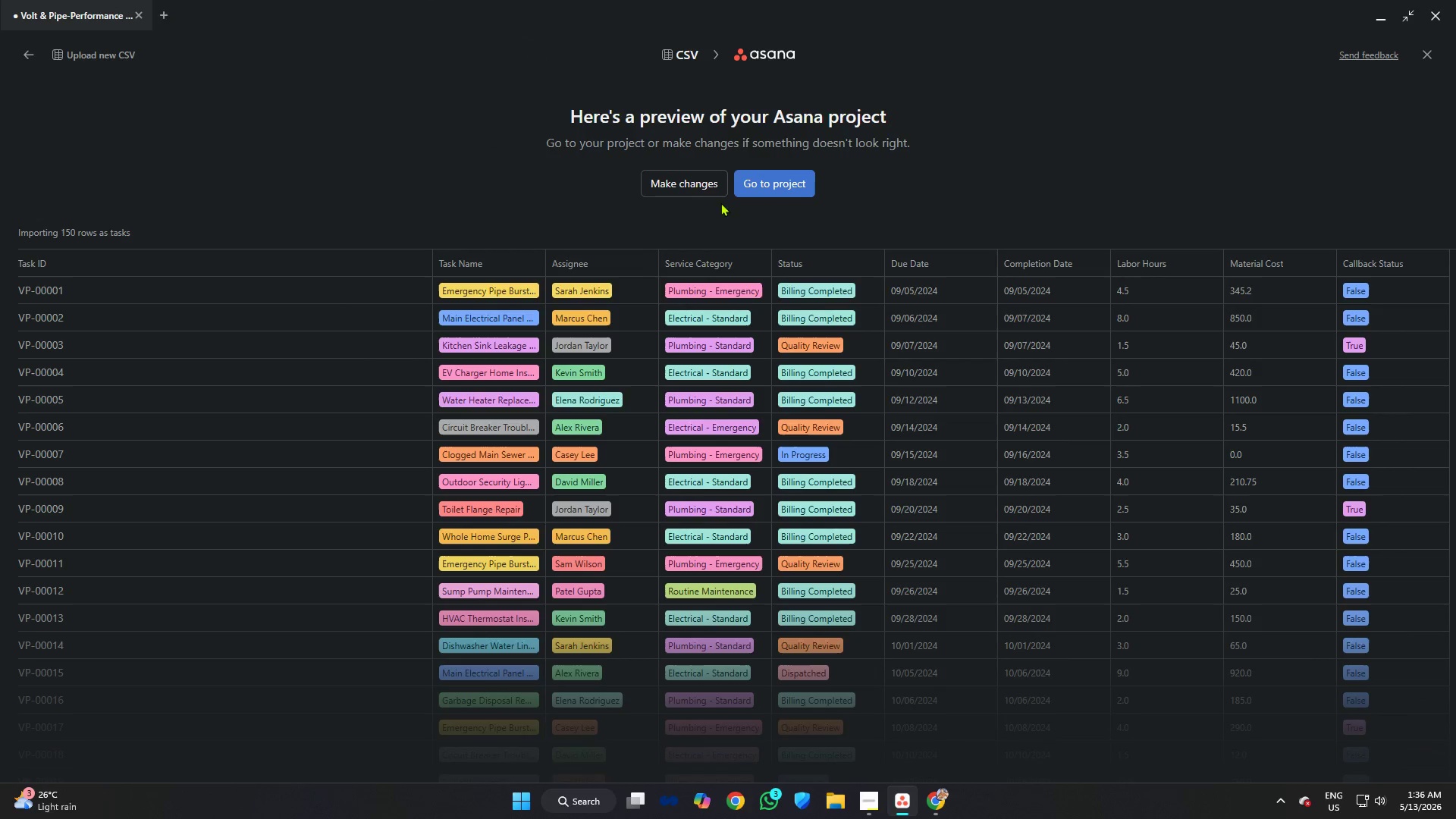 
left_click([686, 186])
 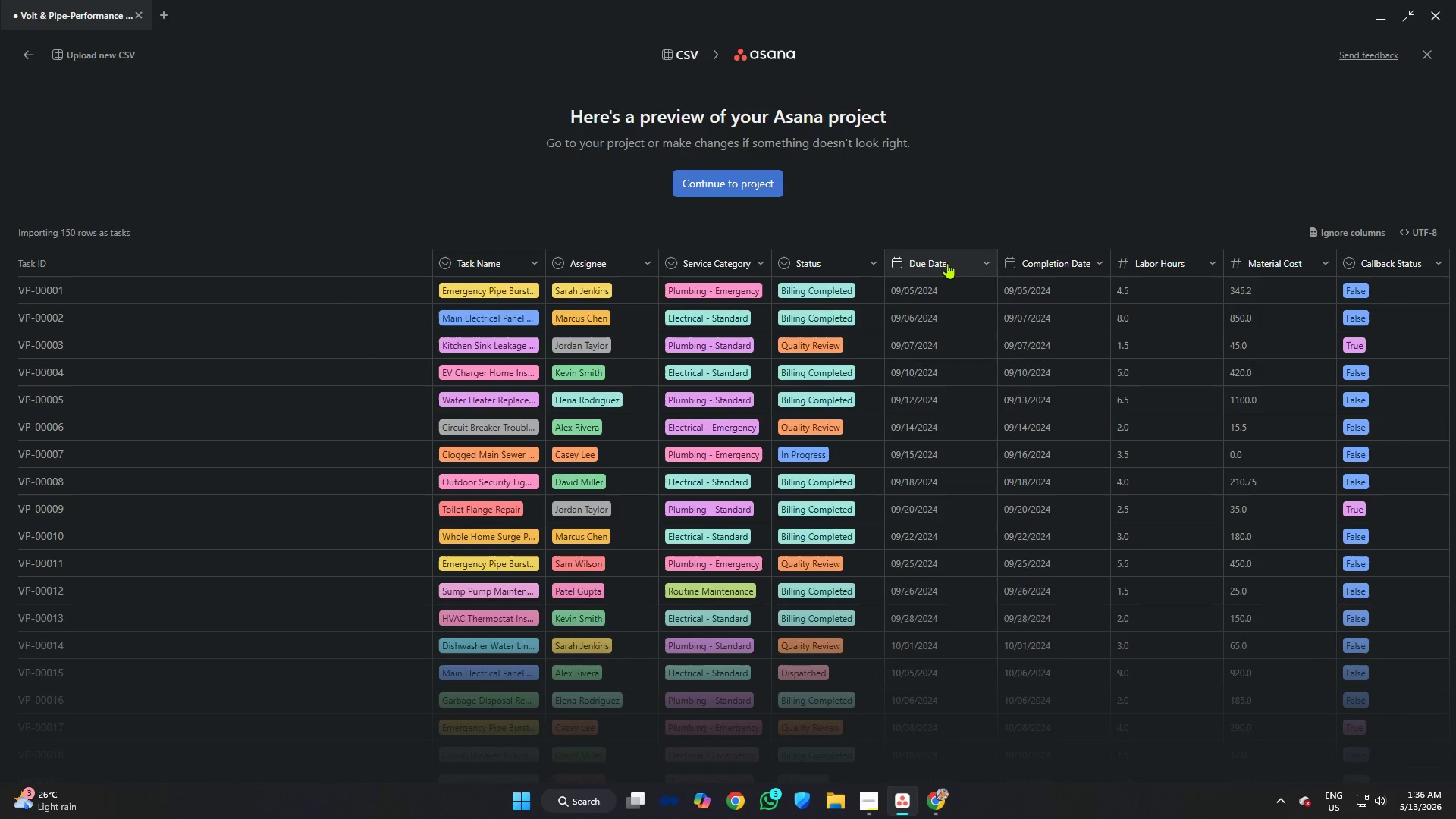 
wait(7.62)
 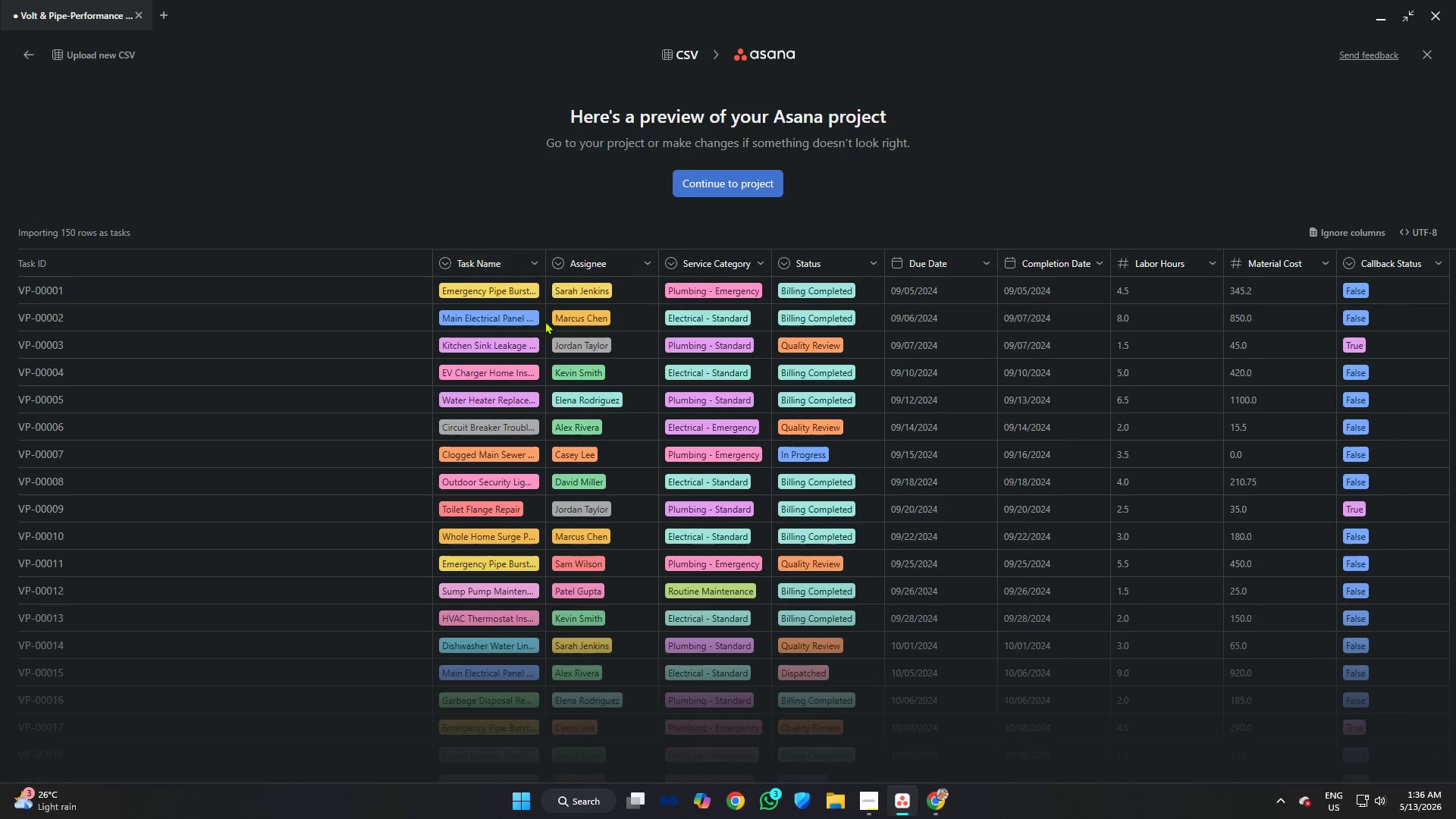 
left_click([1329, 259])
 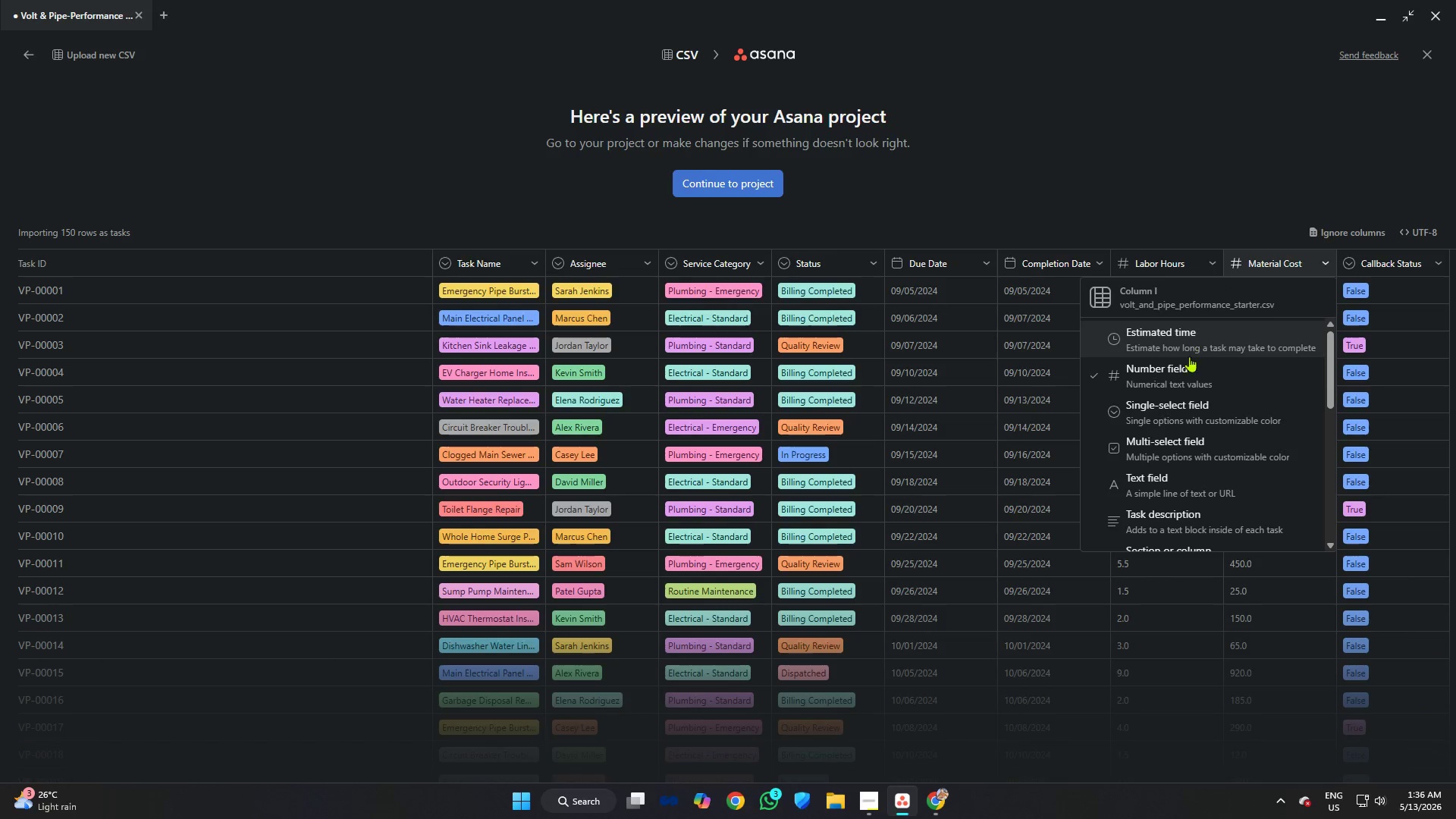 
scroll: coordinate [1186, 368], scroll_direction: down, amount: 3.0
 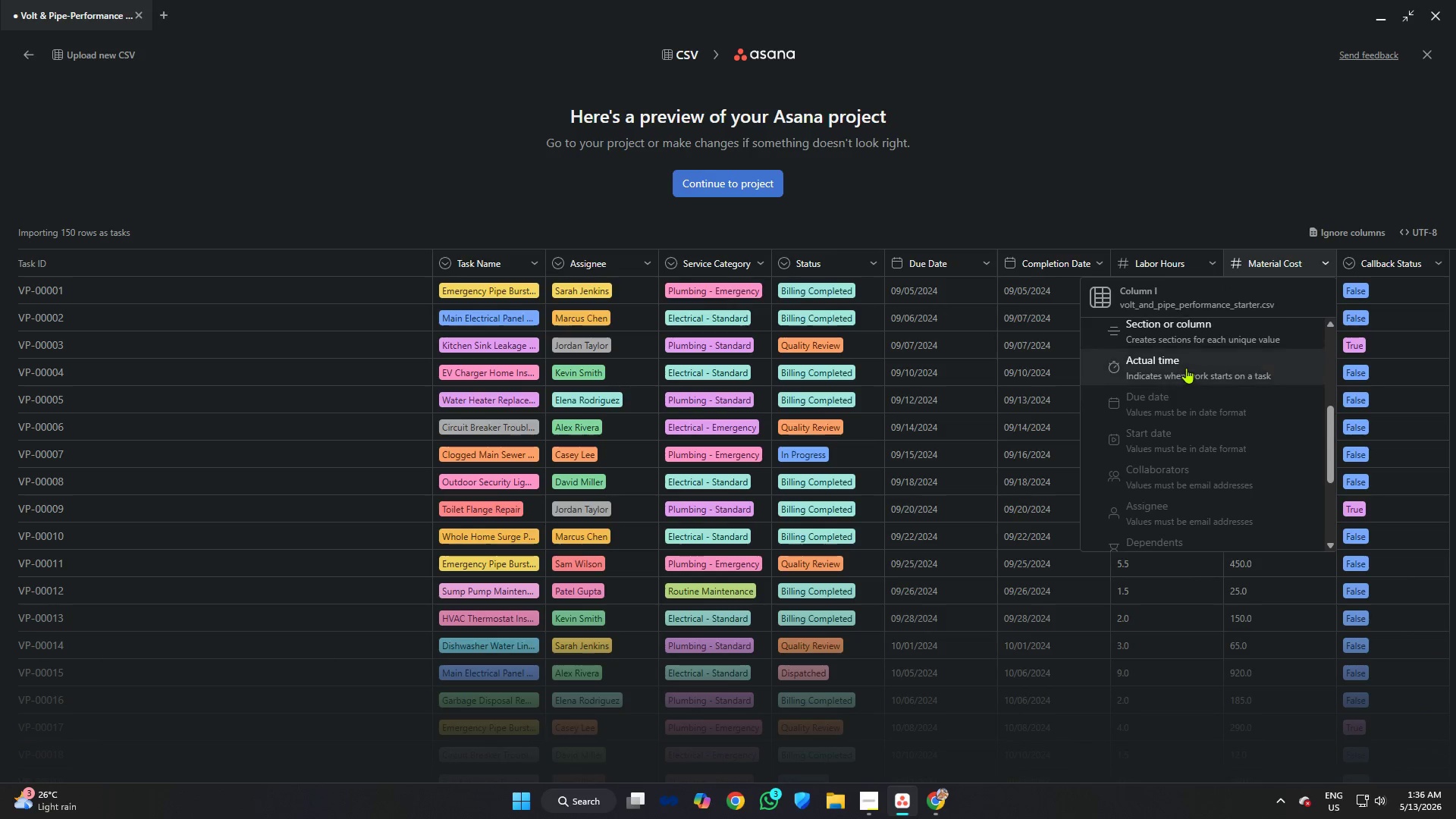 
scroll: coordinate [1186, 368], scroll_direction: up, amount: 4.0
 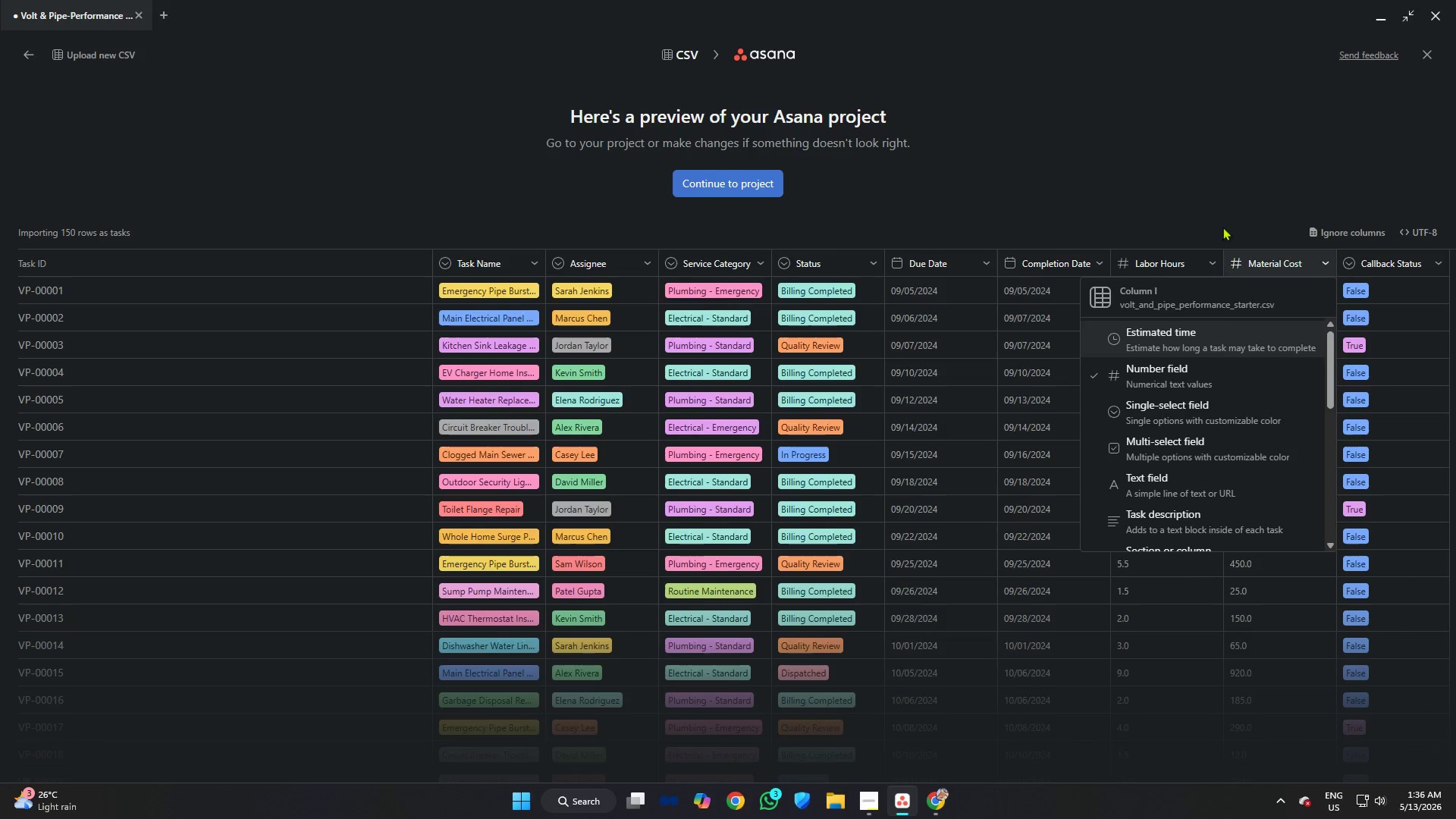 
left_click([1210, 190])
 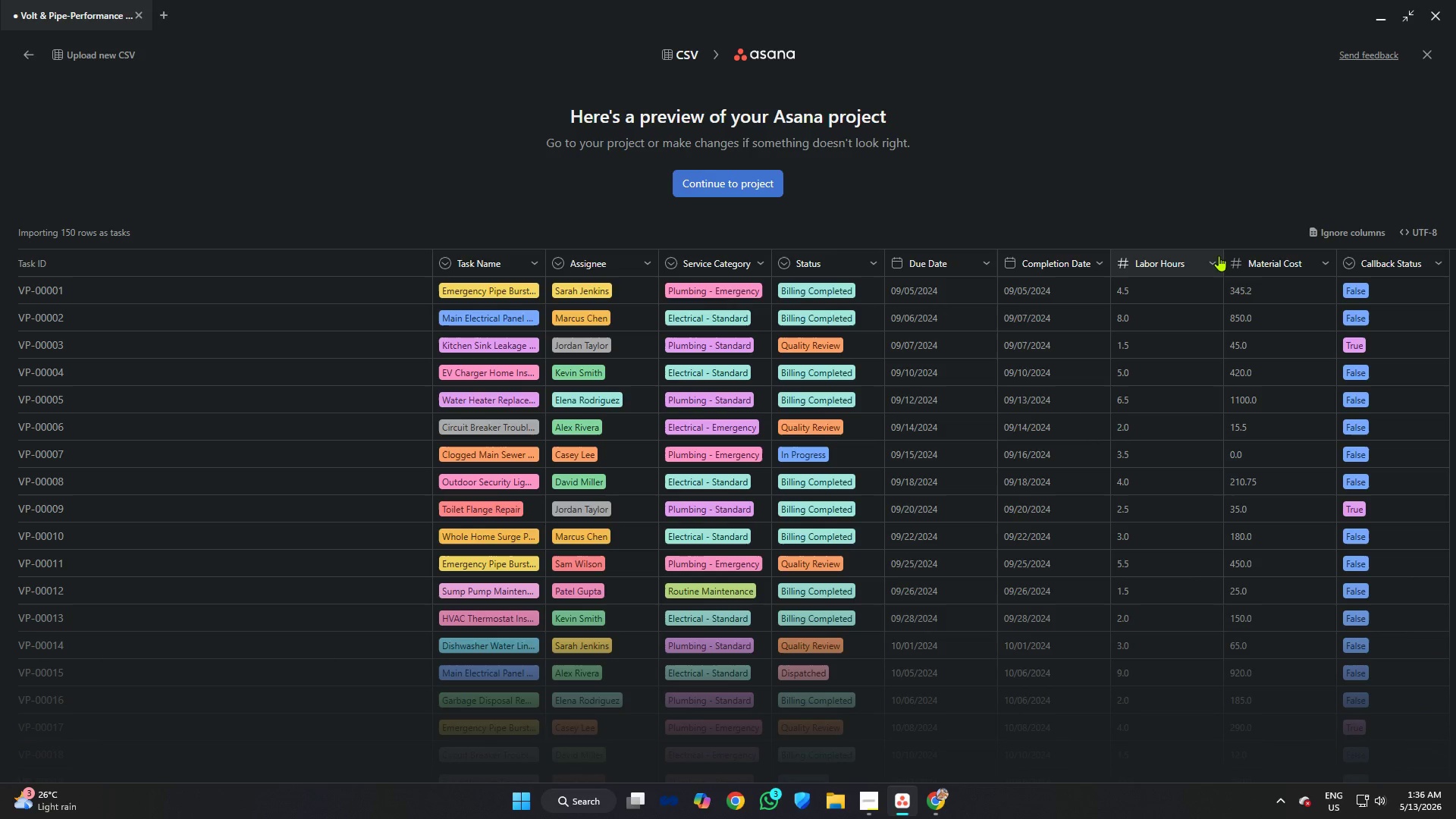 
left_click([1219, 256])
 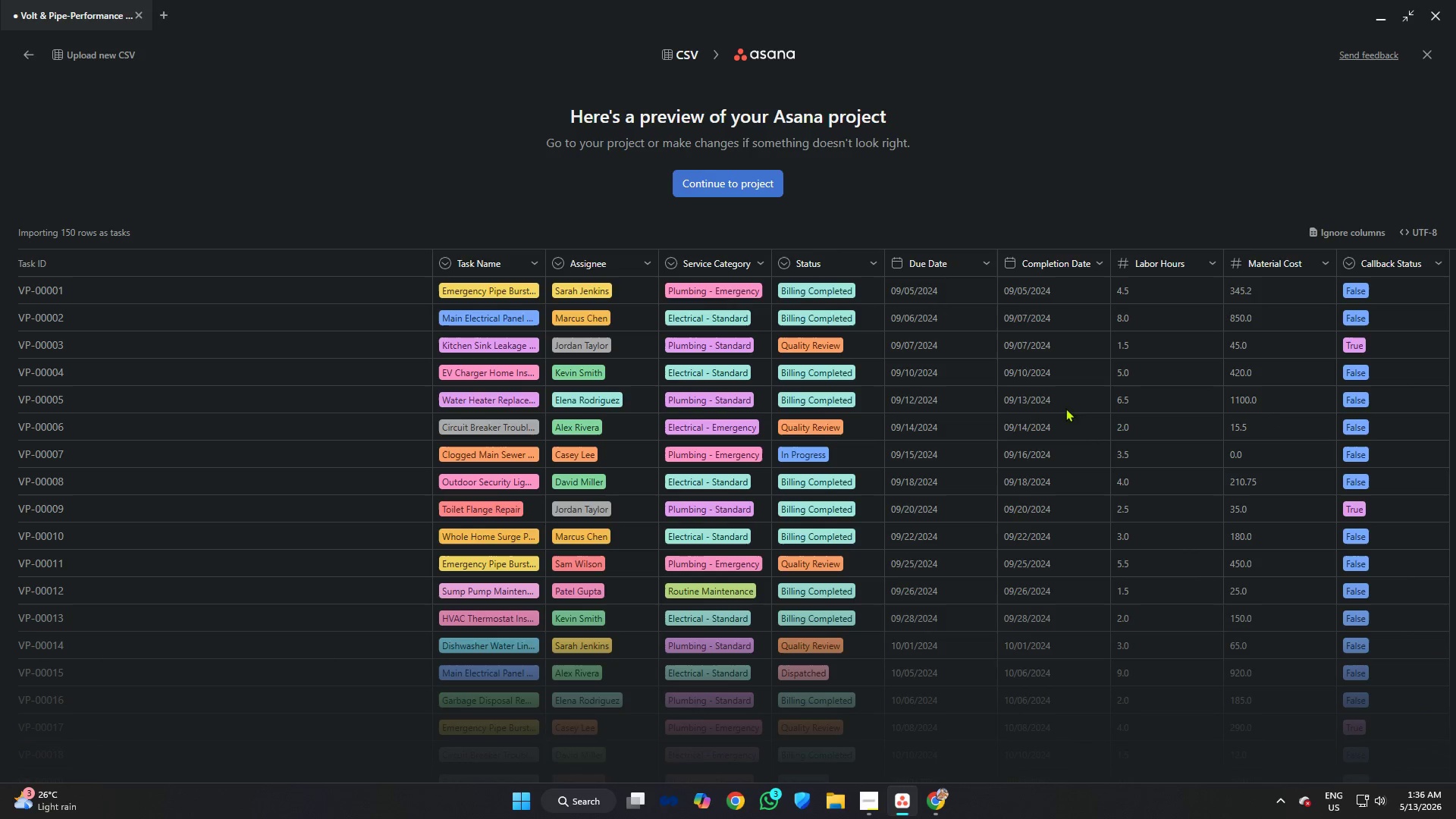 
scroll: coordinate [967, 287], scroll_direction: down, amount: 4.0
 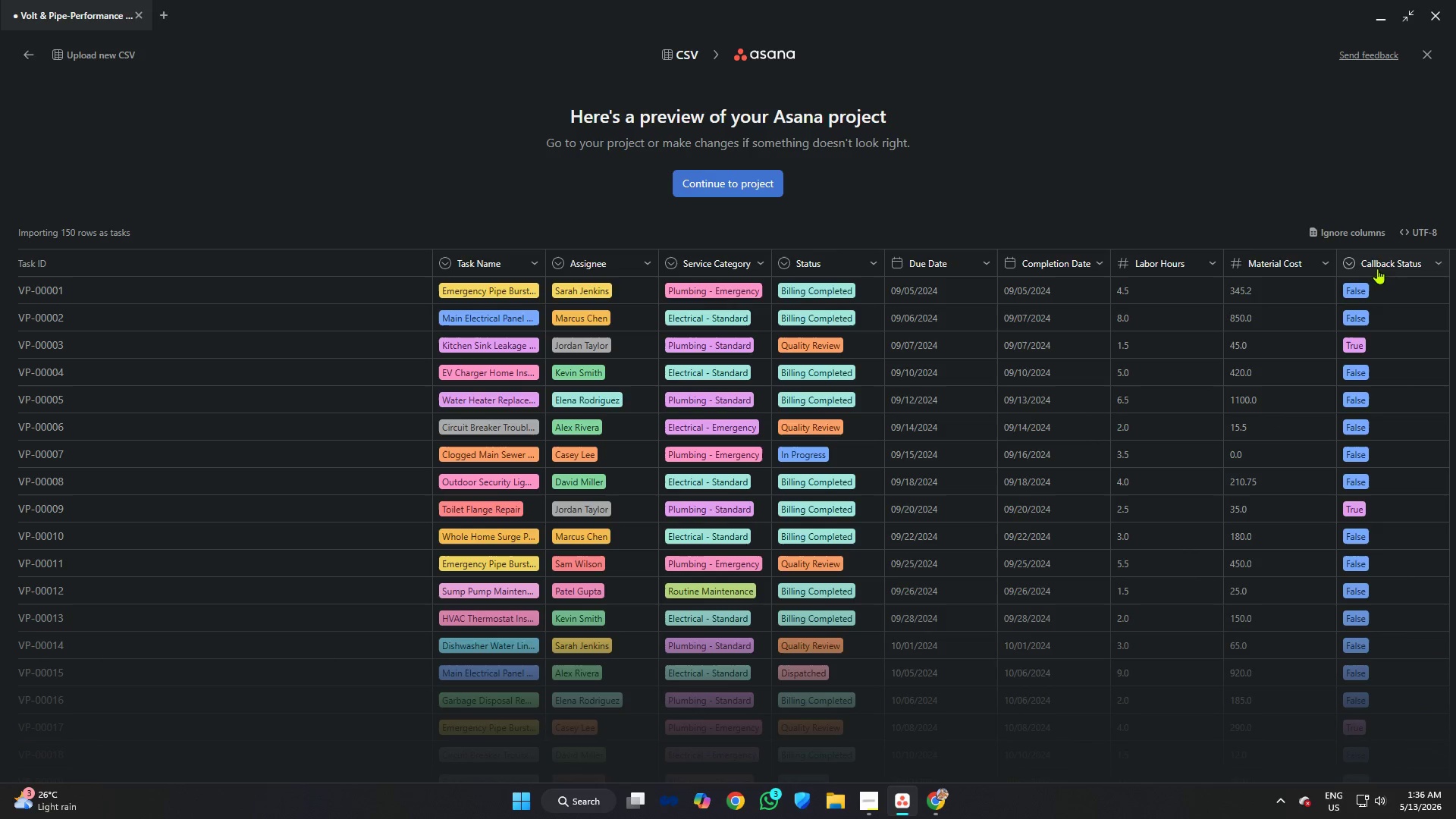 
left_click([1382, 259])
 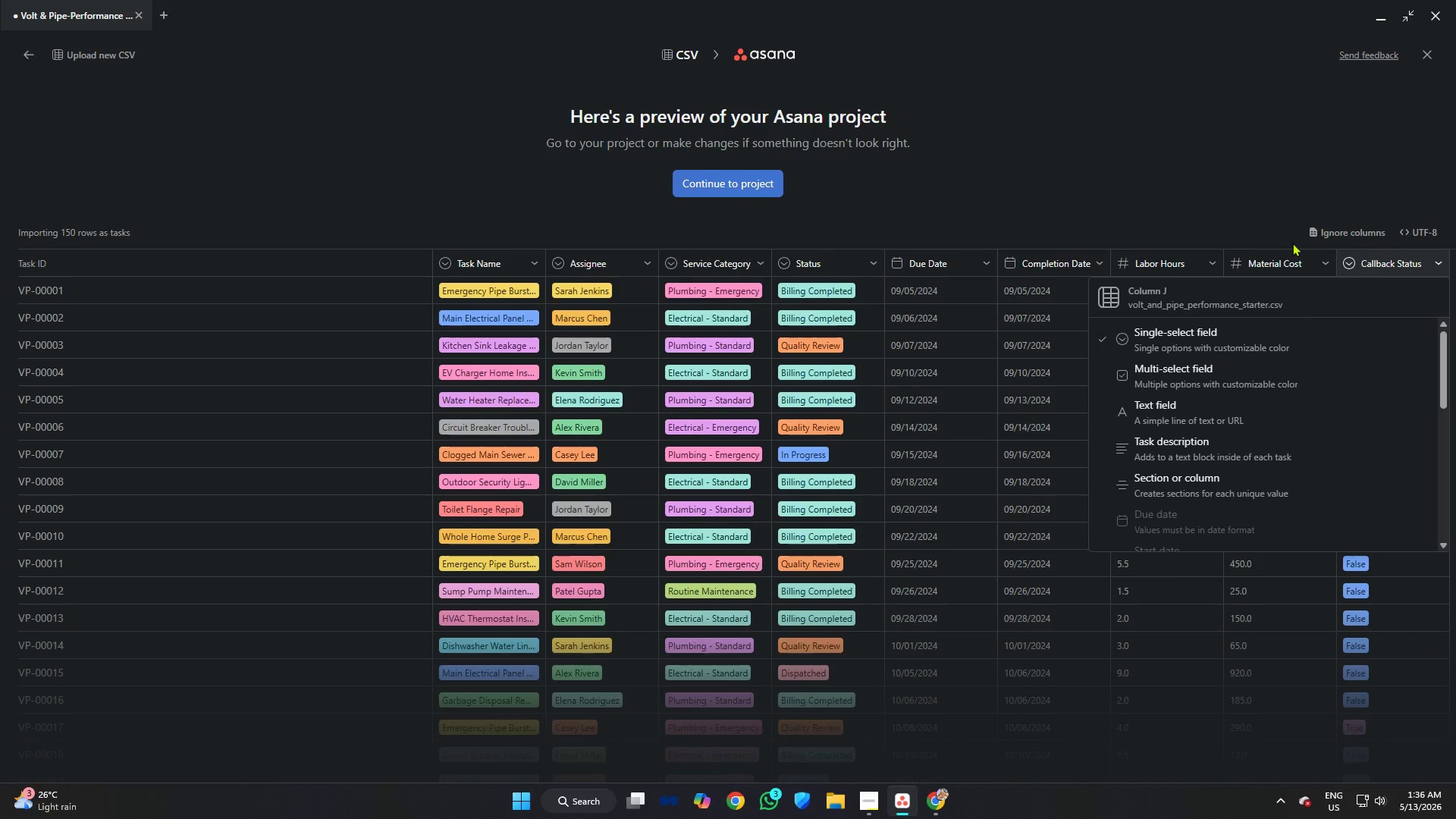 
left_click([1232, 174])
 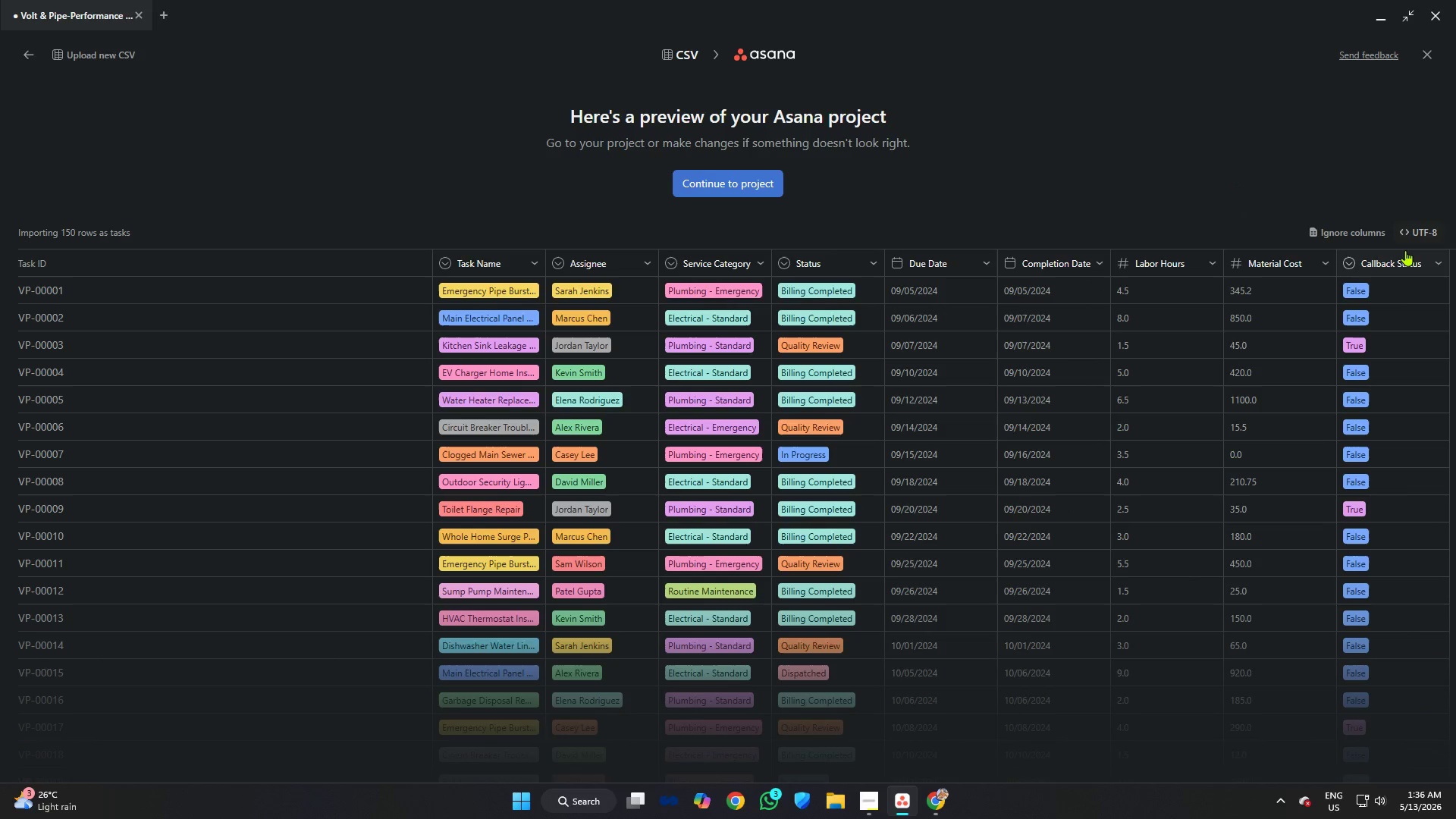 
left_click([1396, 260])
 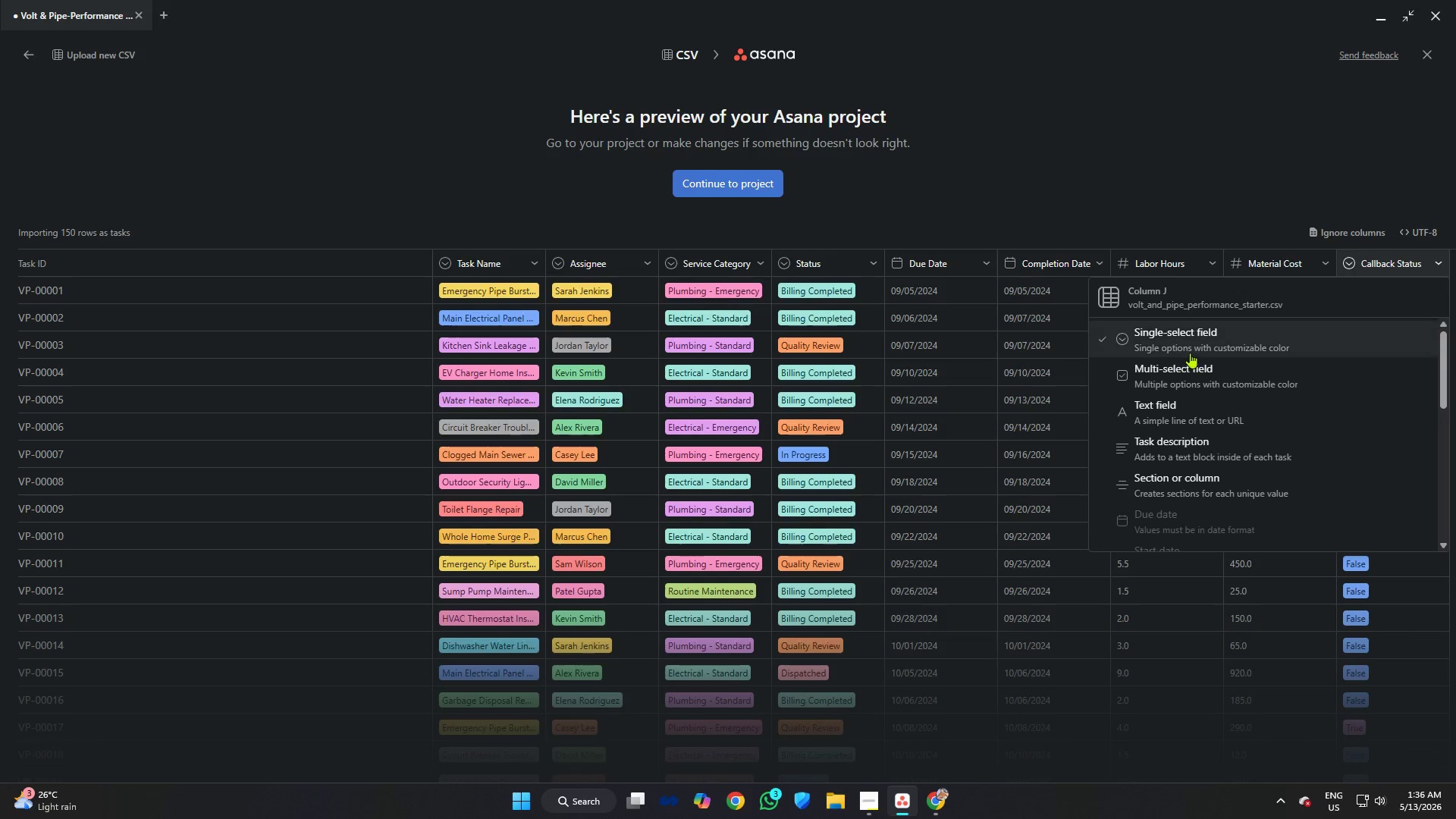 
left_click([1052, 130])
 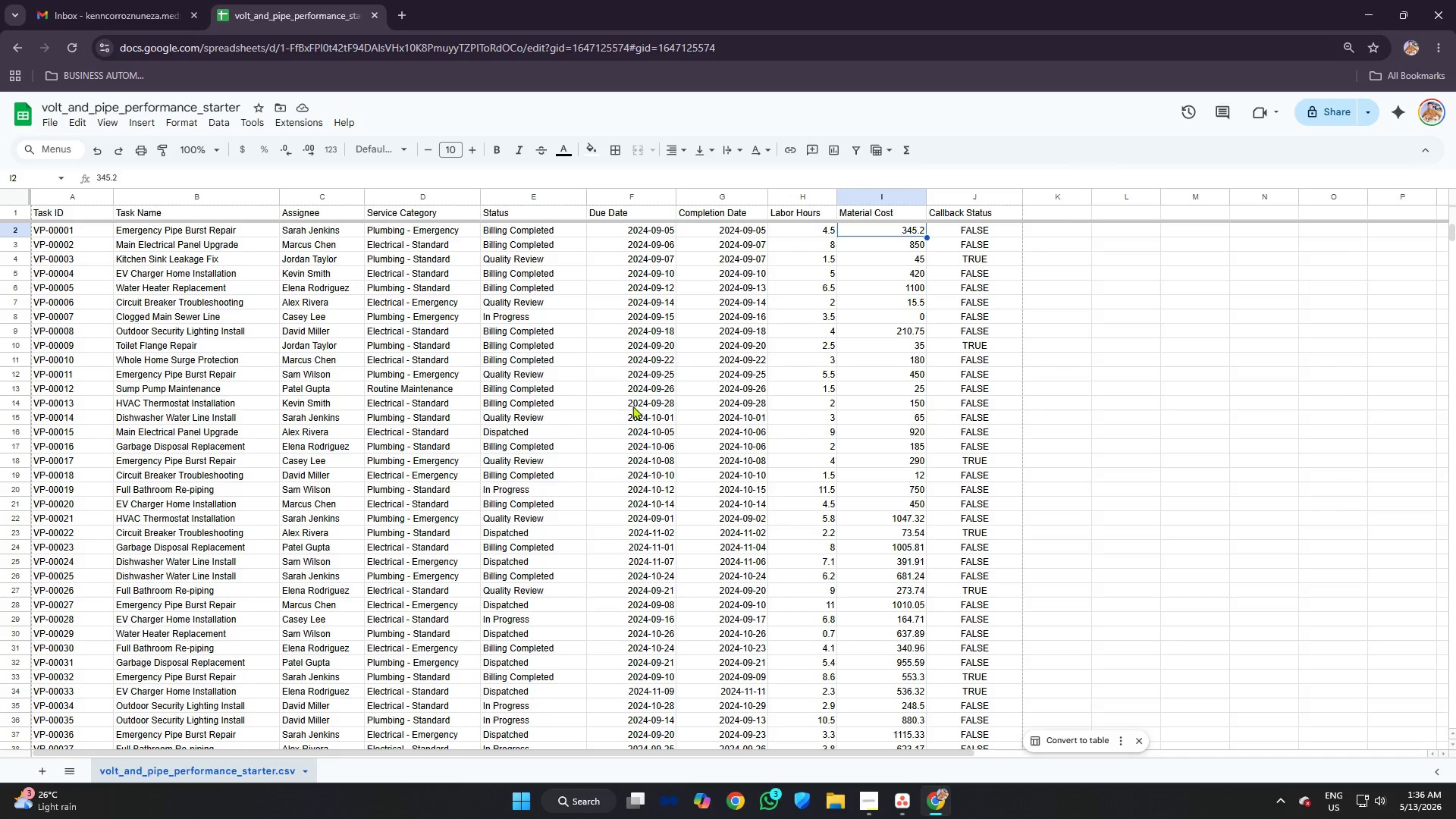 
wait(5.66)
 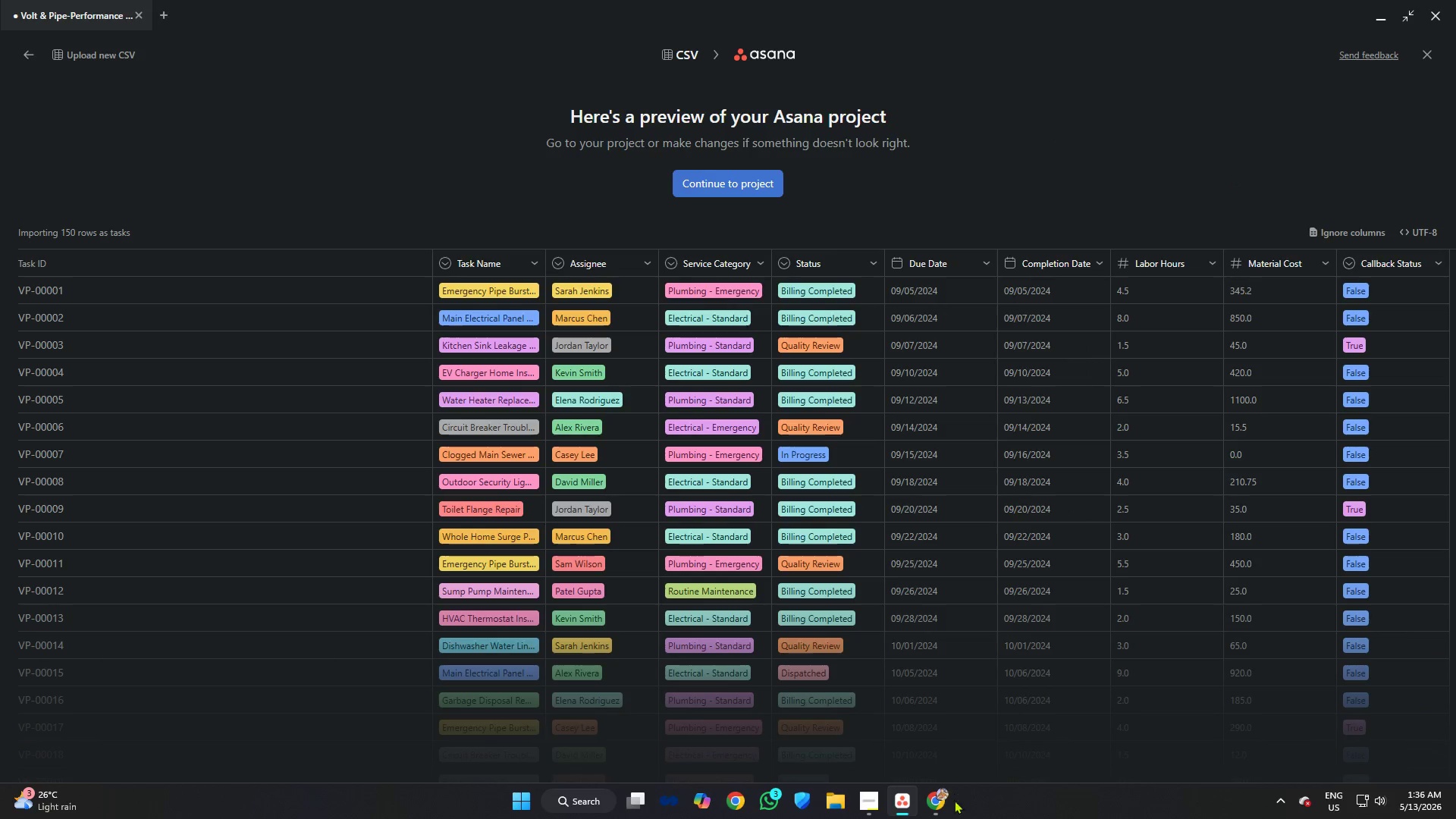 
left_click([902, 799])
 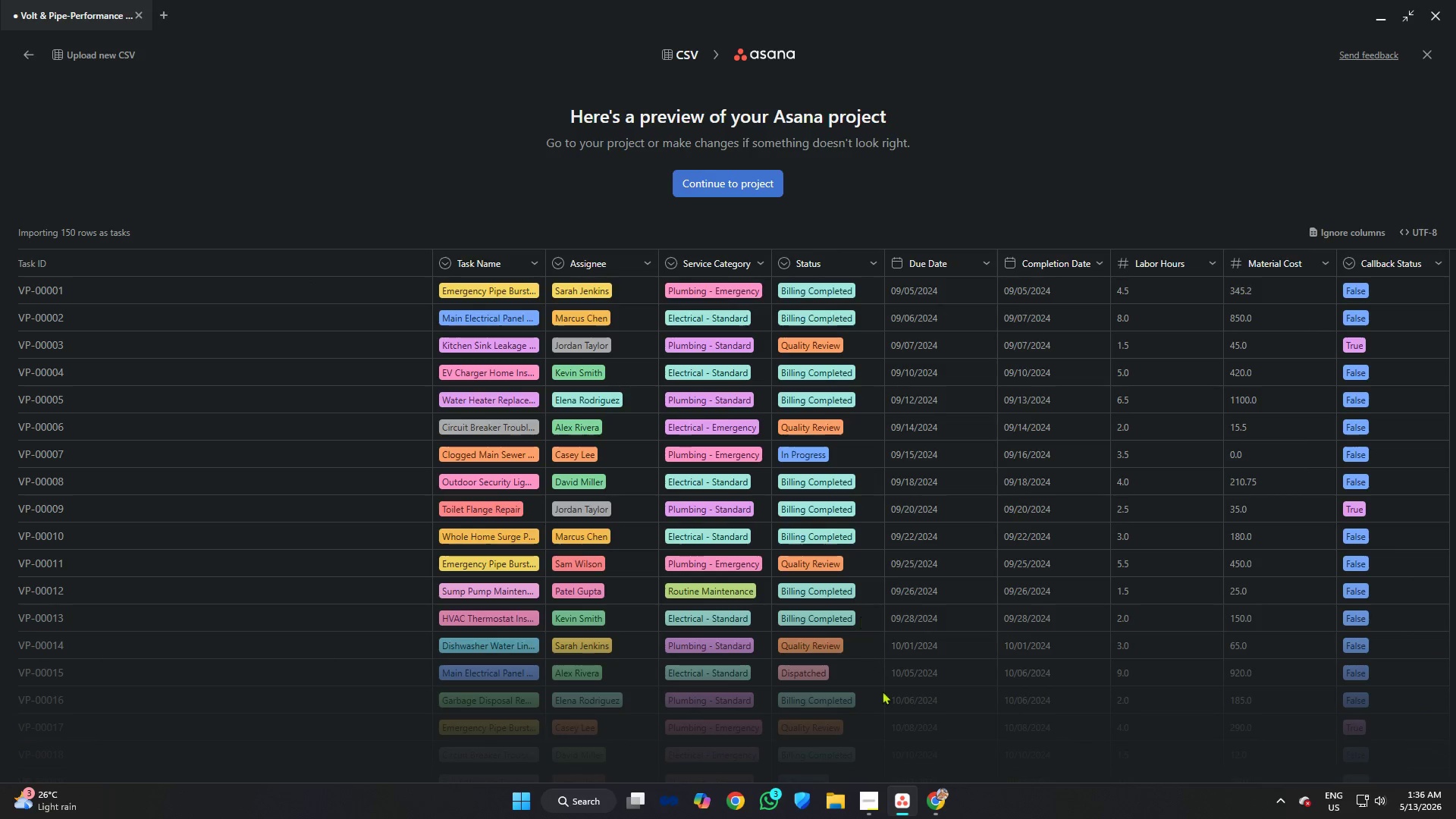 
left_click([936, 795])
 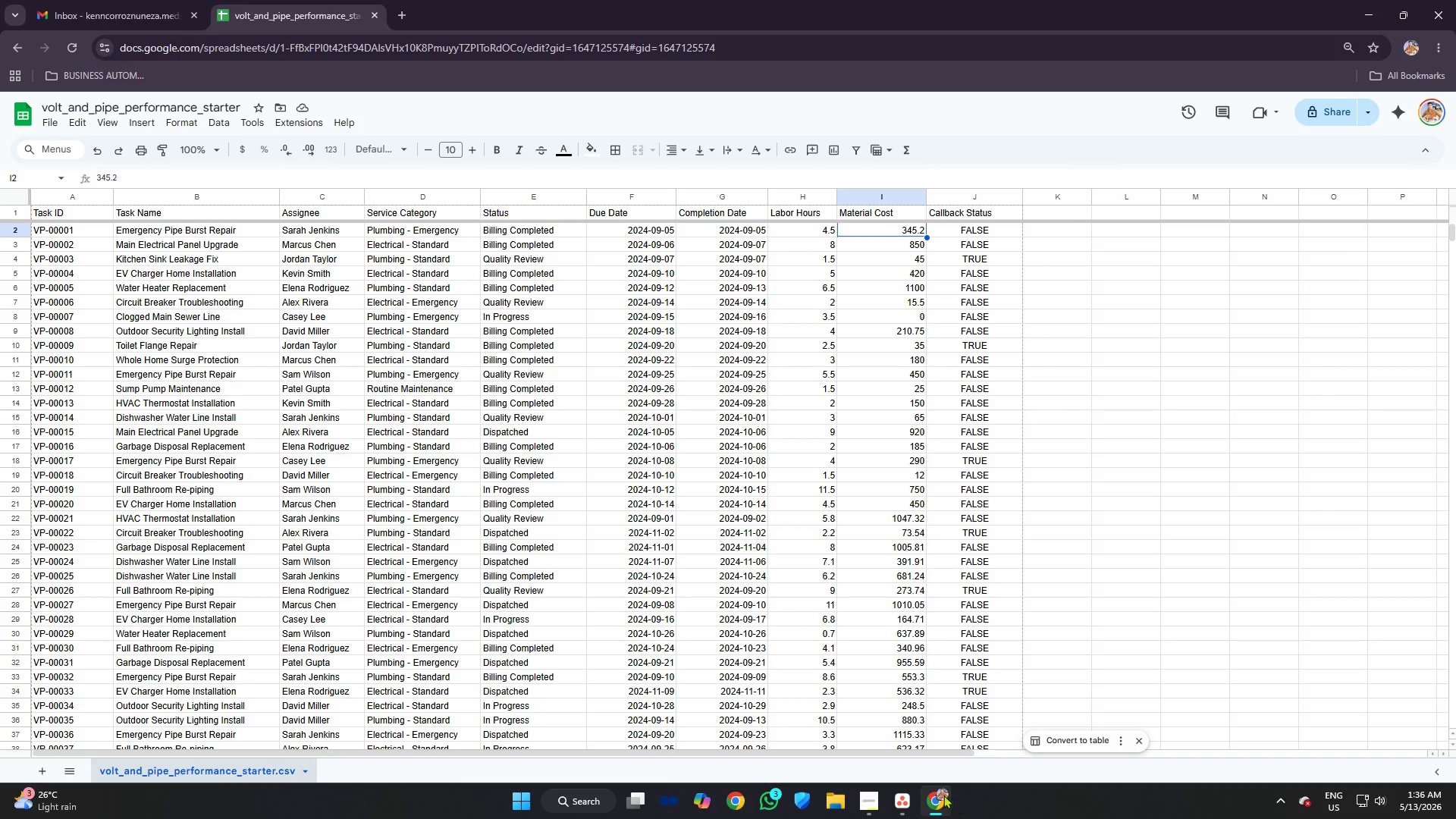 
left_click([904, 796])
 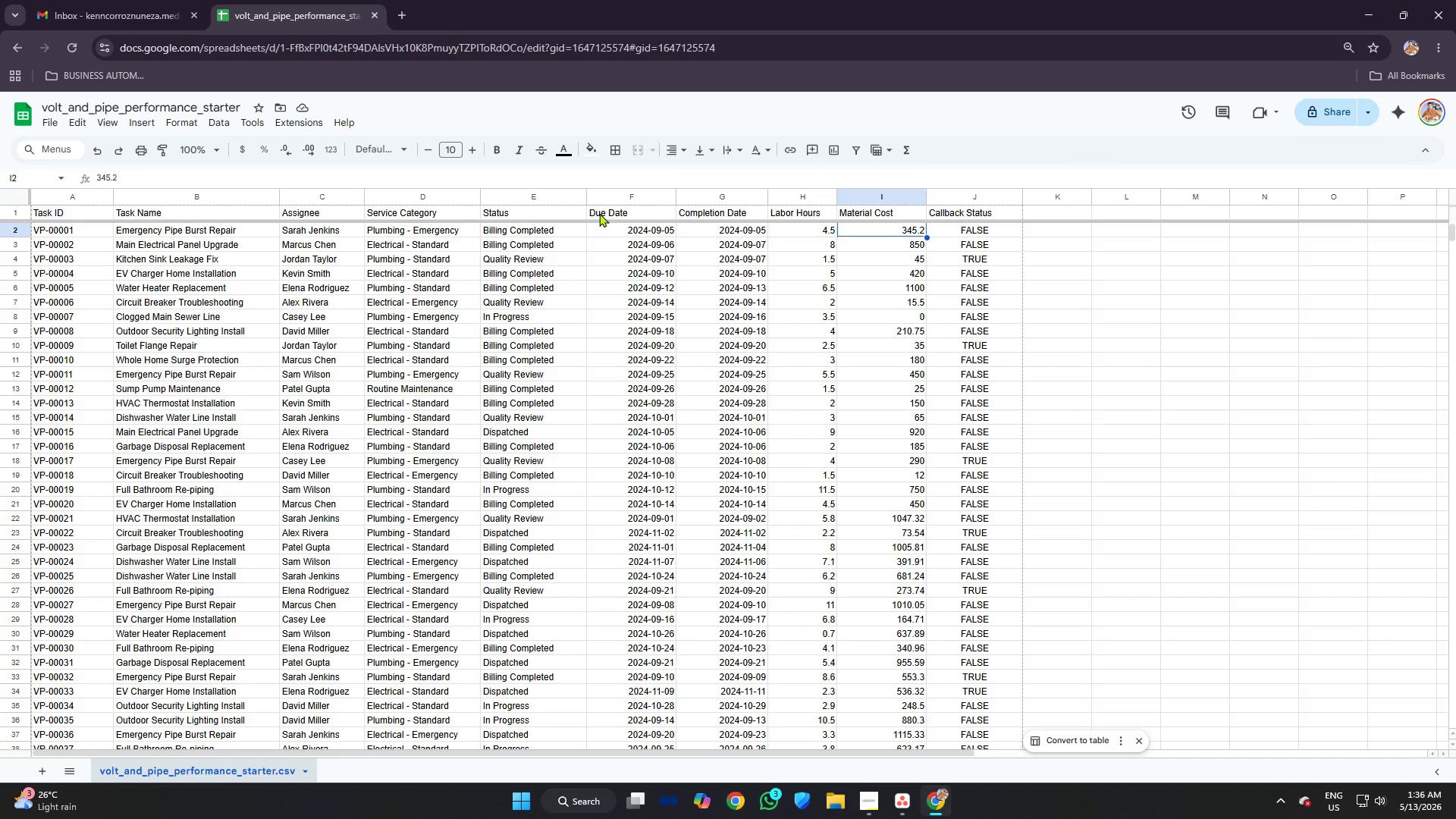 
wait(9.4)
 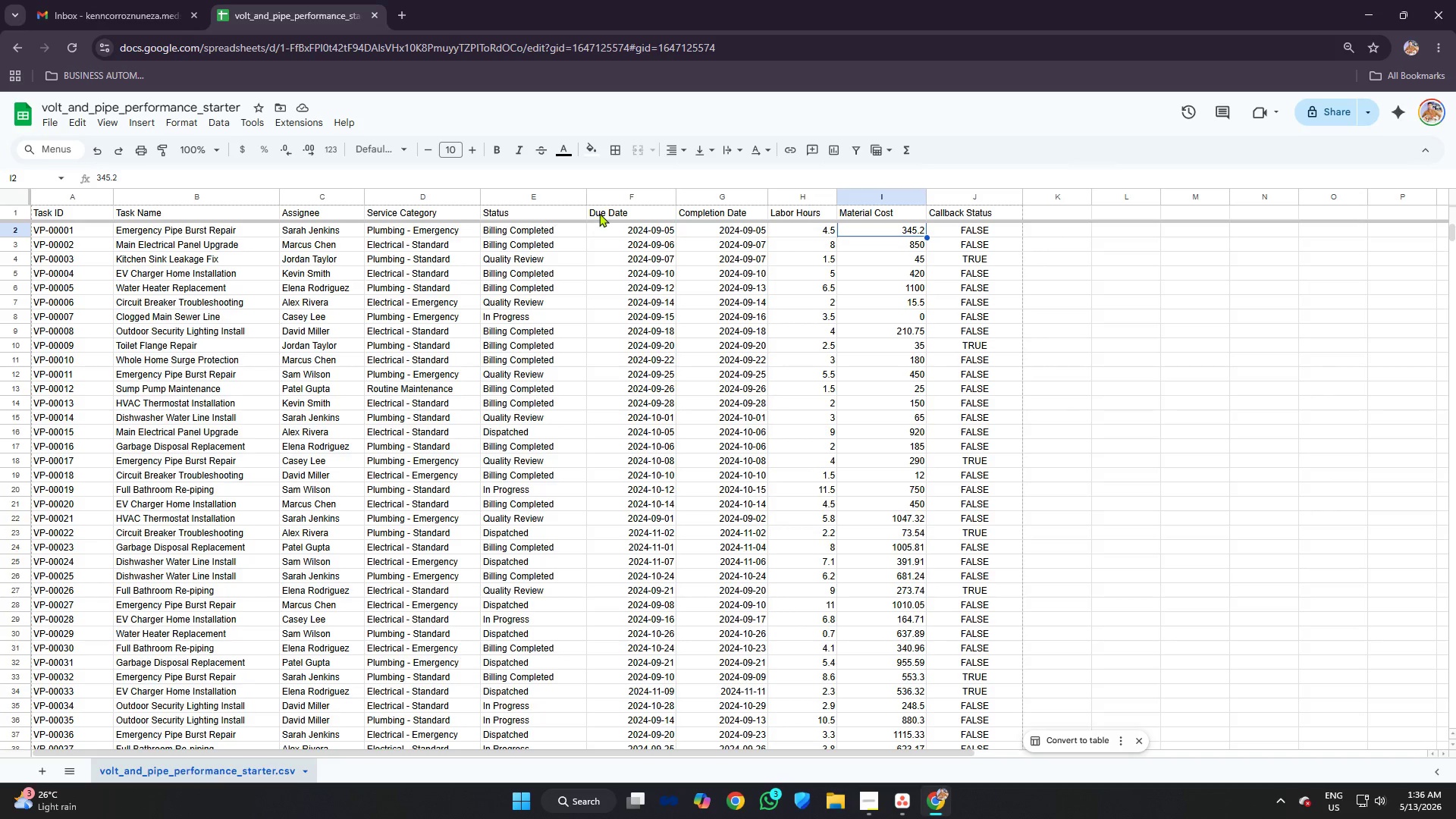 
mouse_move([939, 783])
 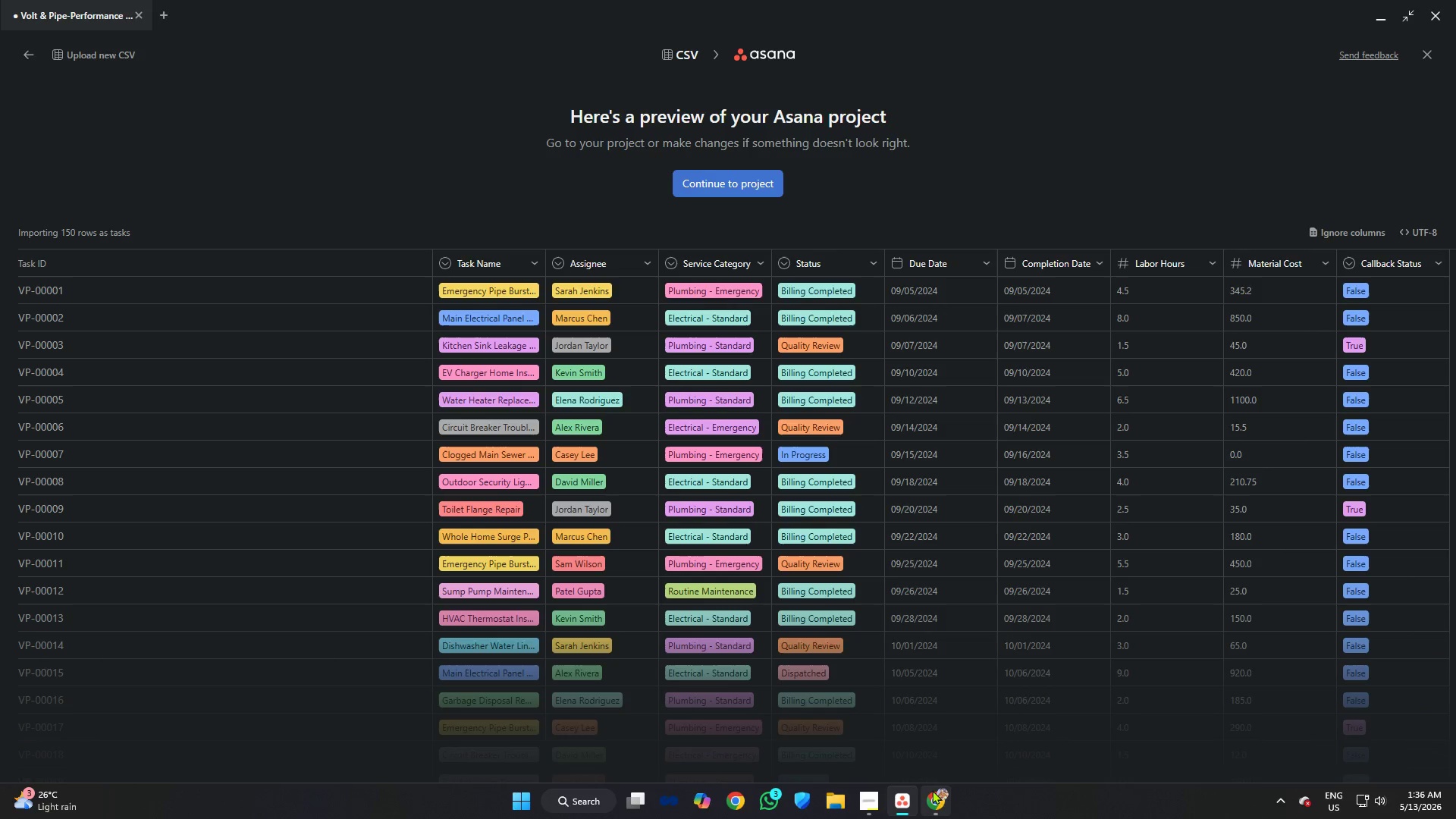 
left_click([934, 790])
 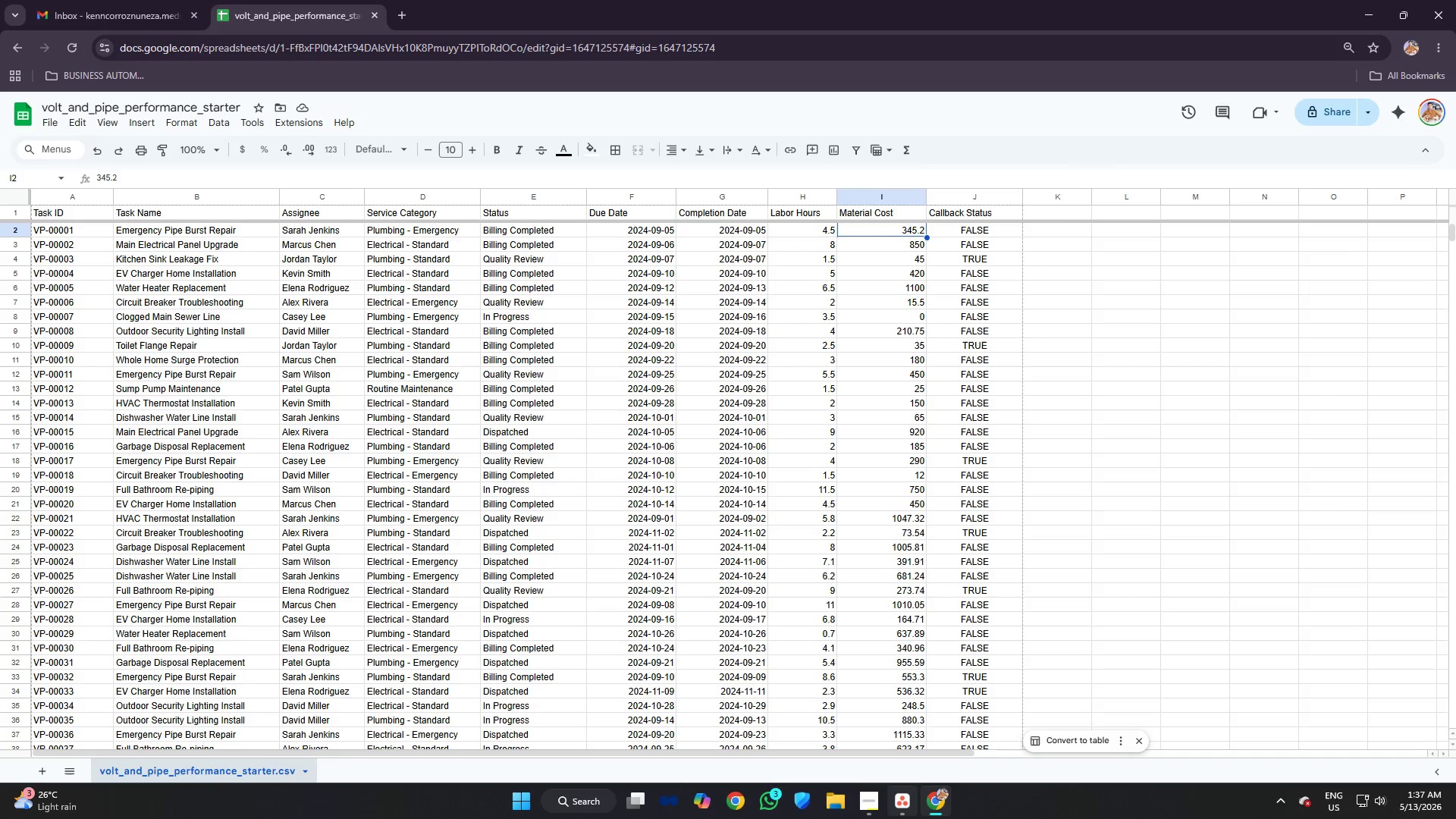 
left_click([897, 801])
 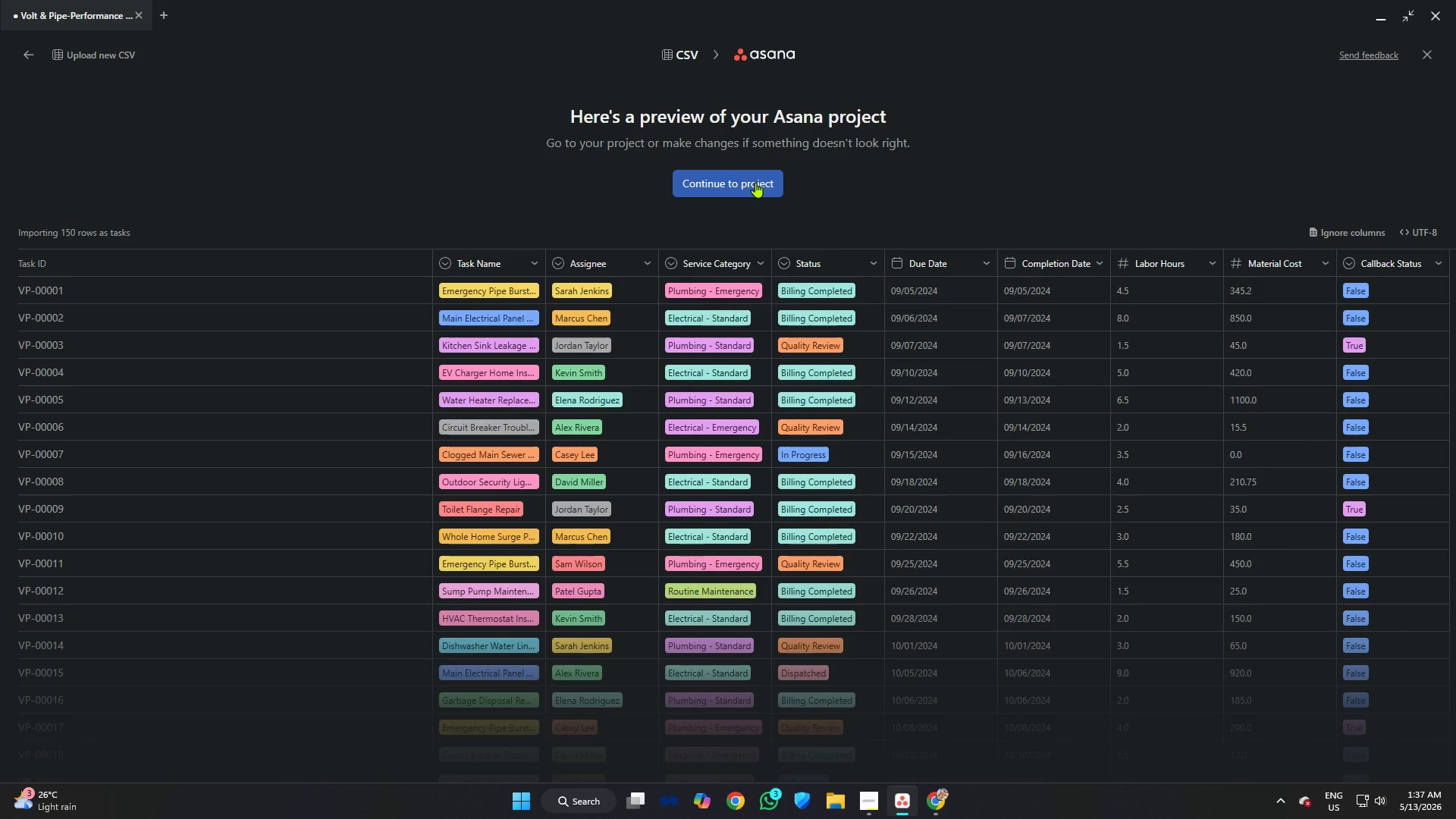 
left_click([755, 182])
 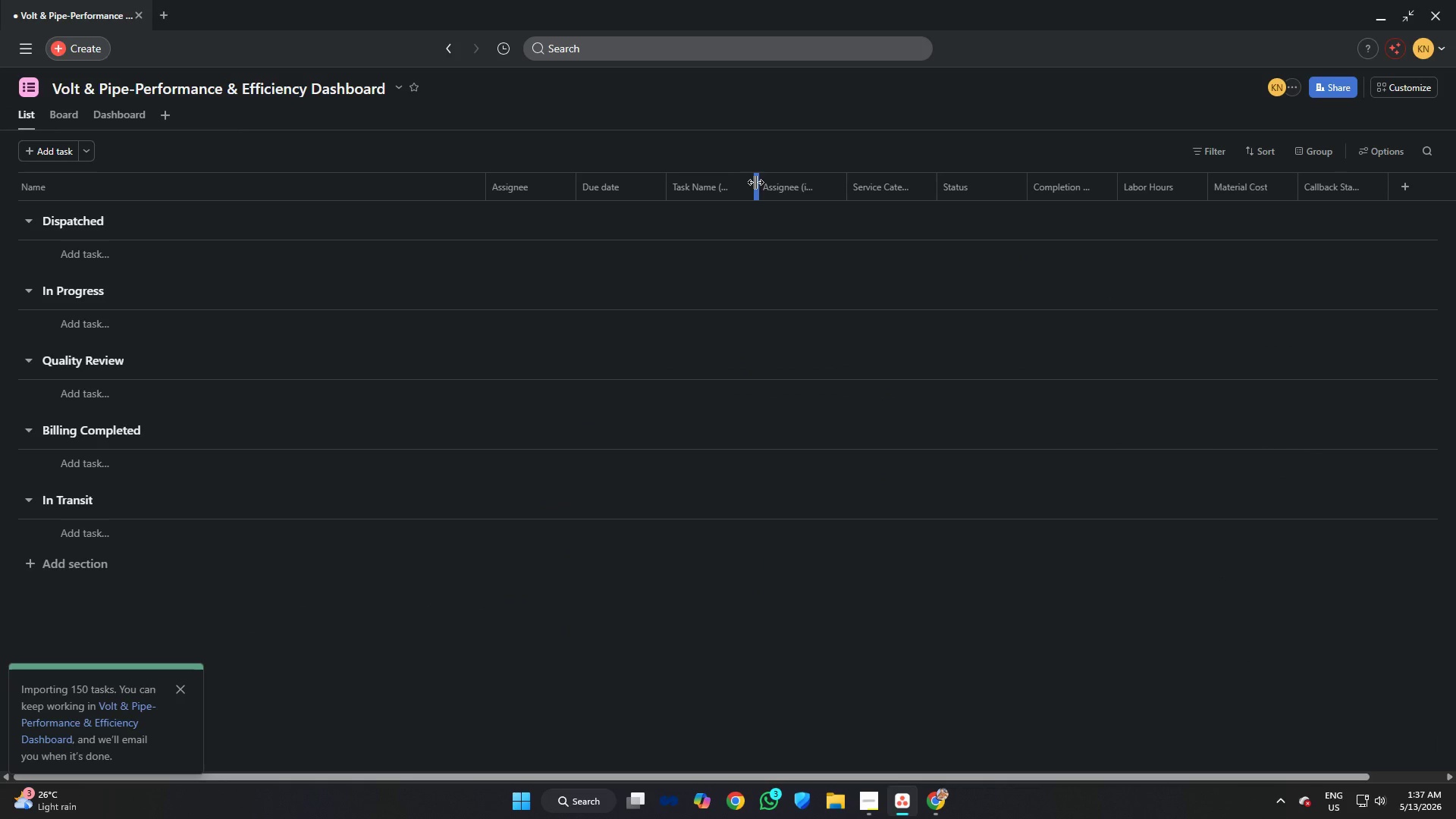 
mouse_move([789, 190])
 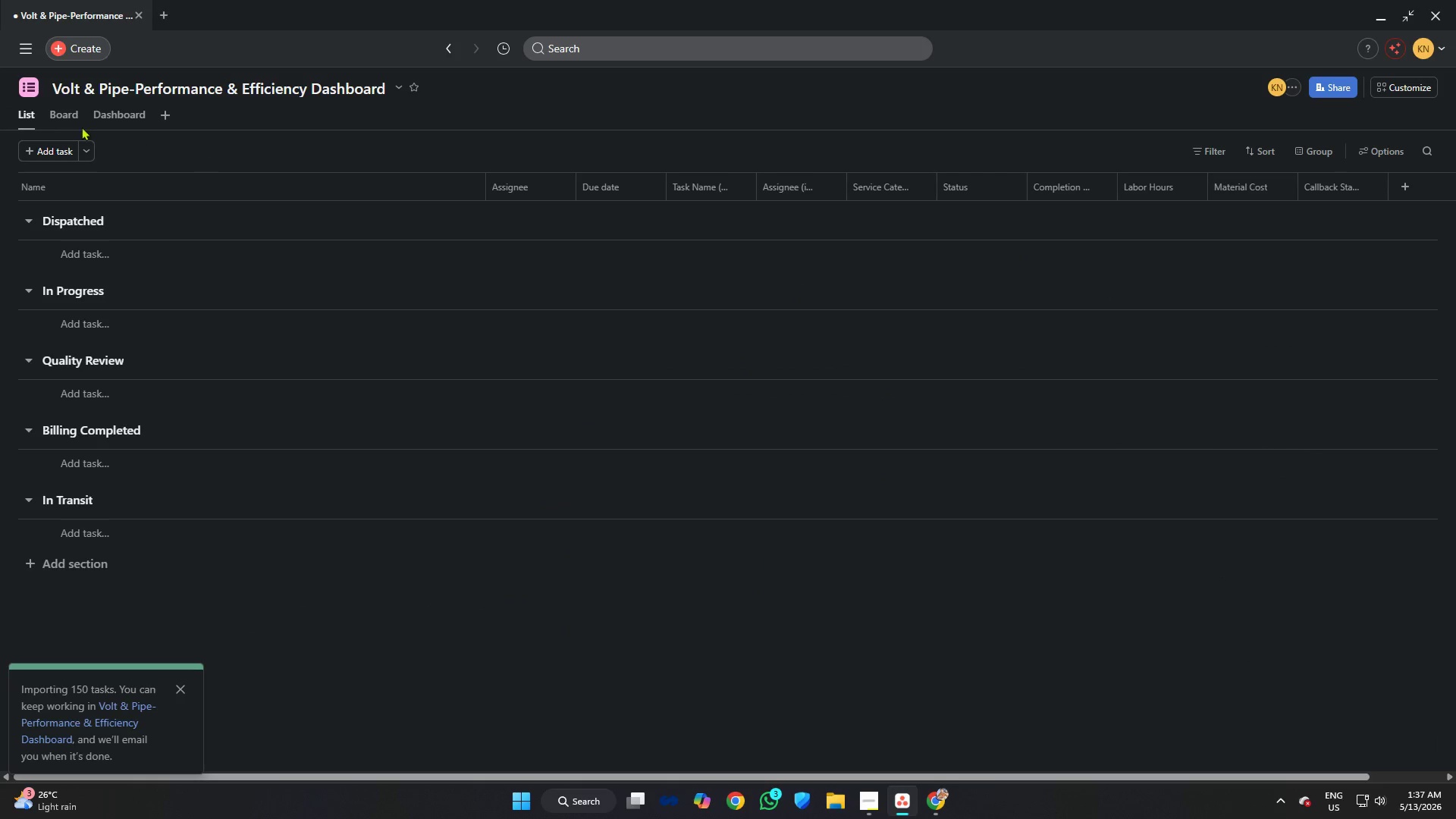 
left_click([77, 124])
 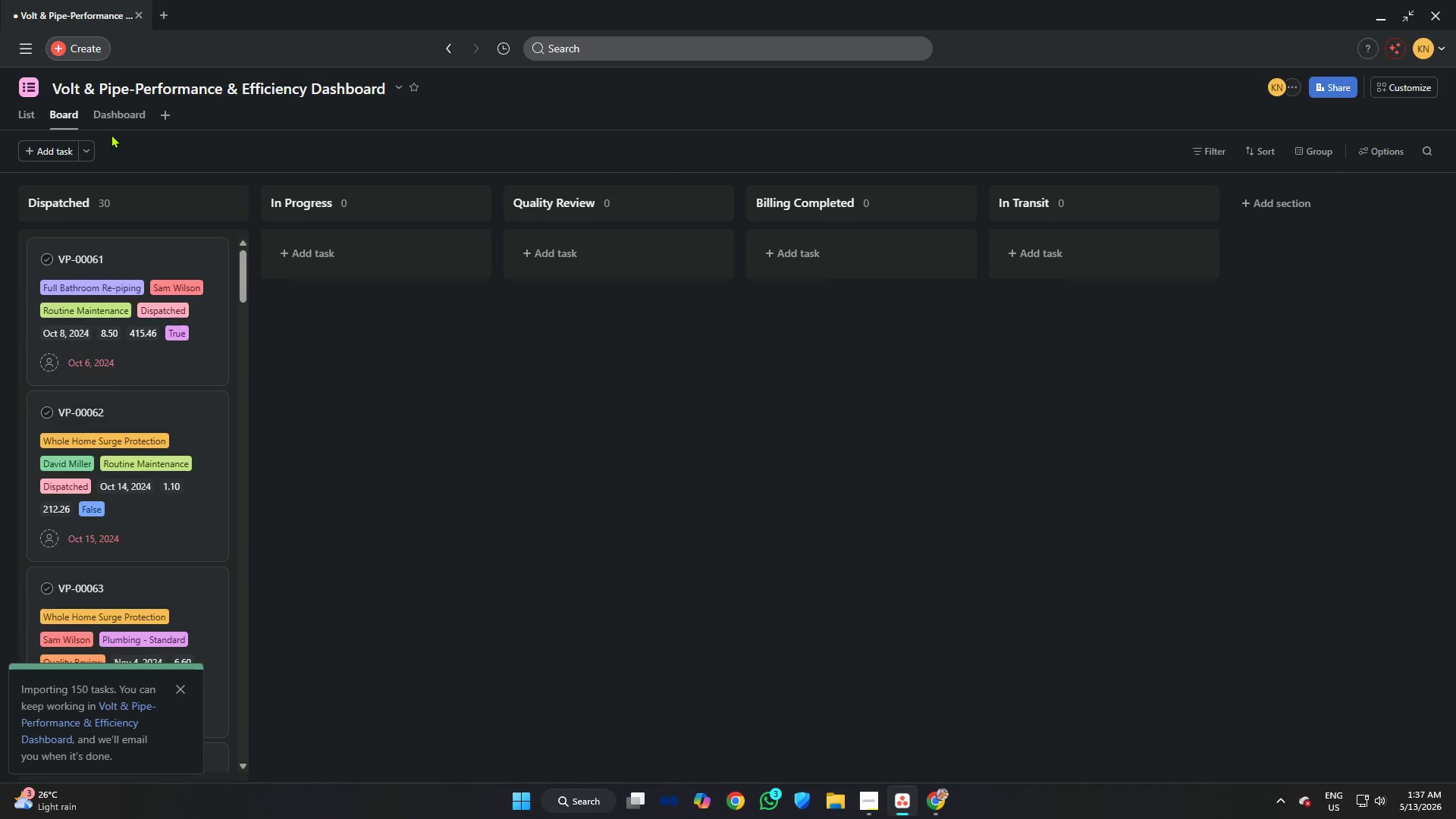 
wait(8.95)
 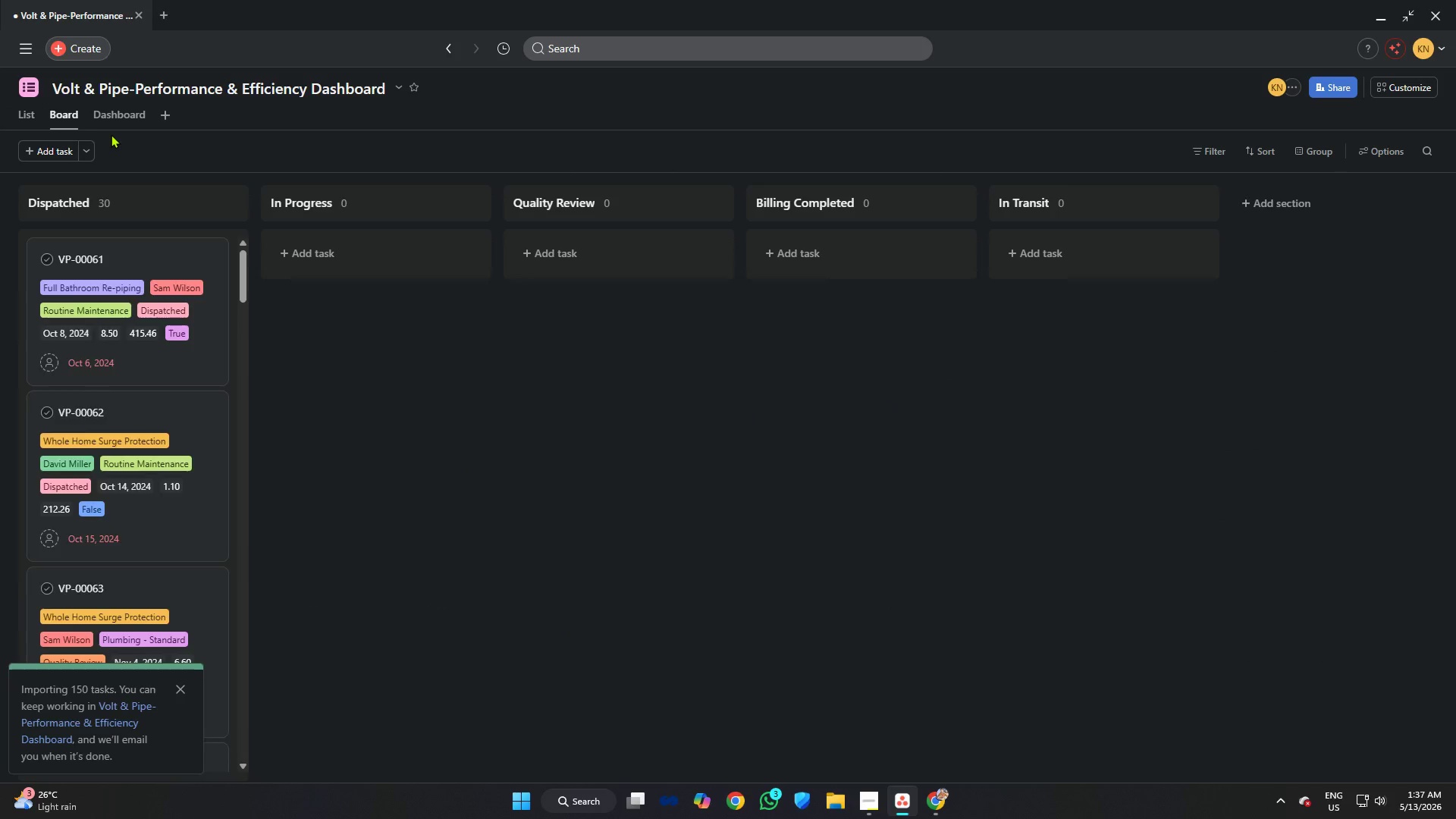 
left_click([66, 202])
 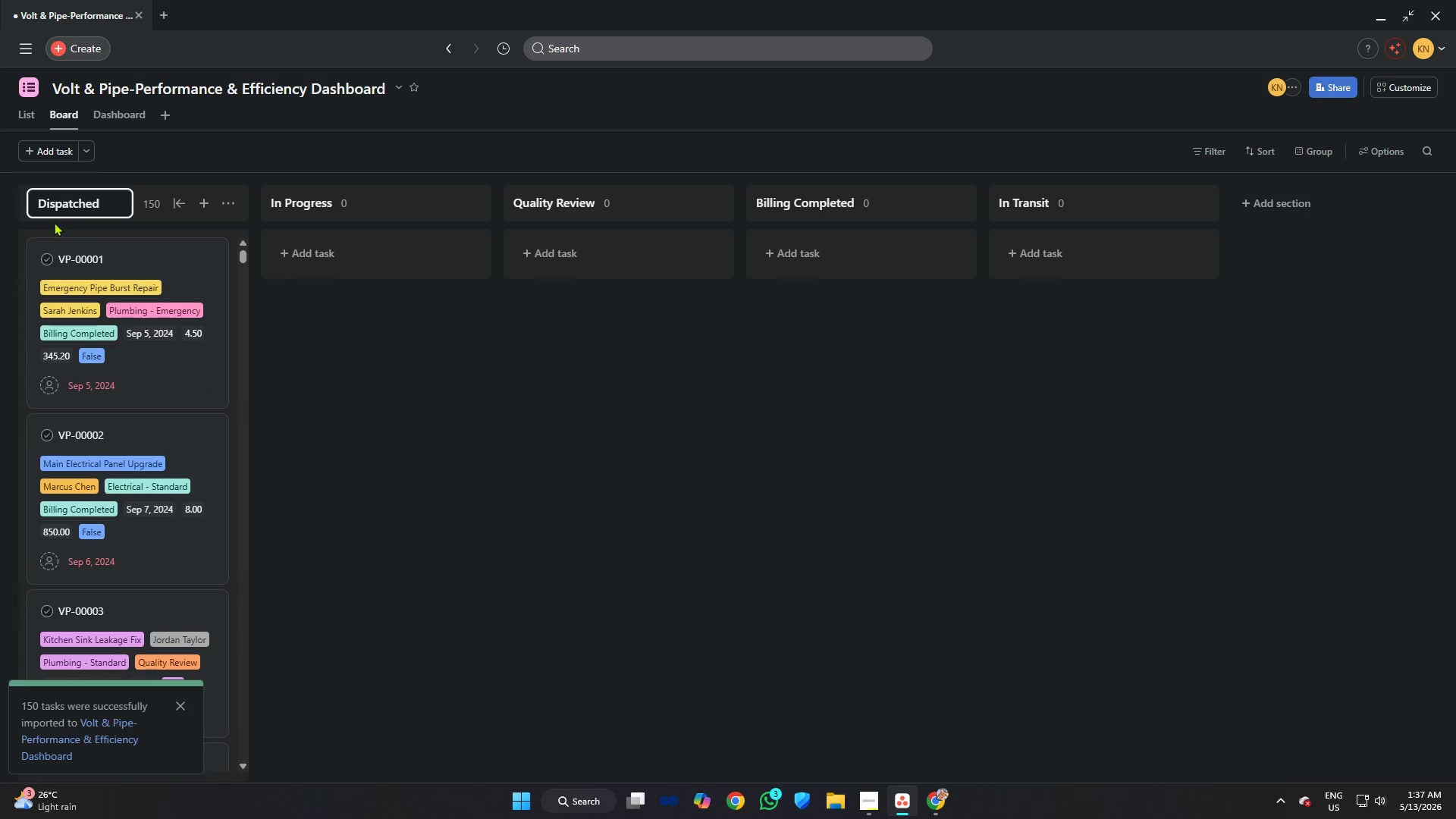 
key(Control+A)
 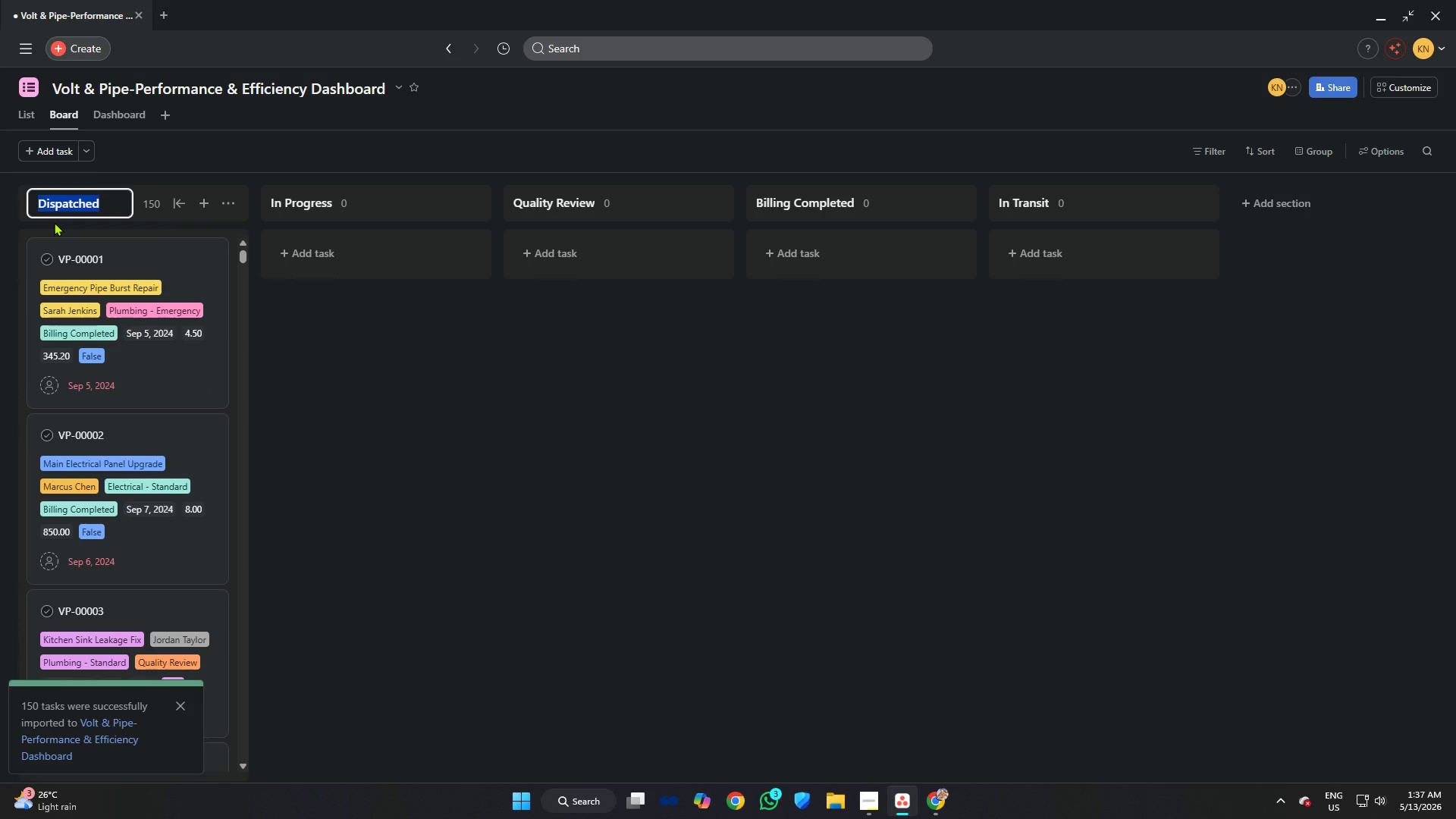 
type(In Progredss)
key(Backspace)
key(Backspace)
key(Backspace)
type(ss)
 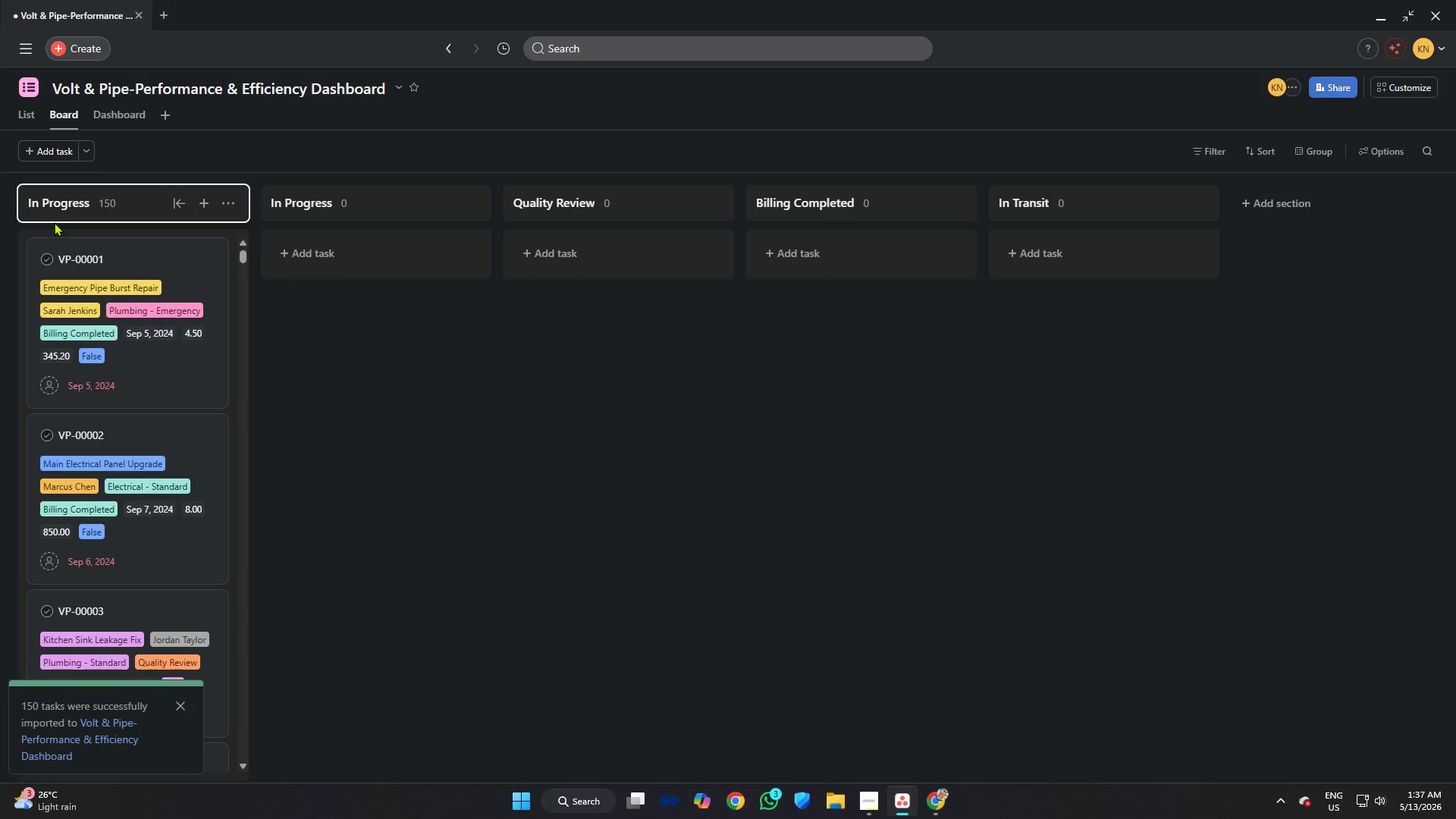 
 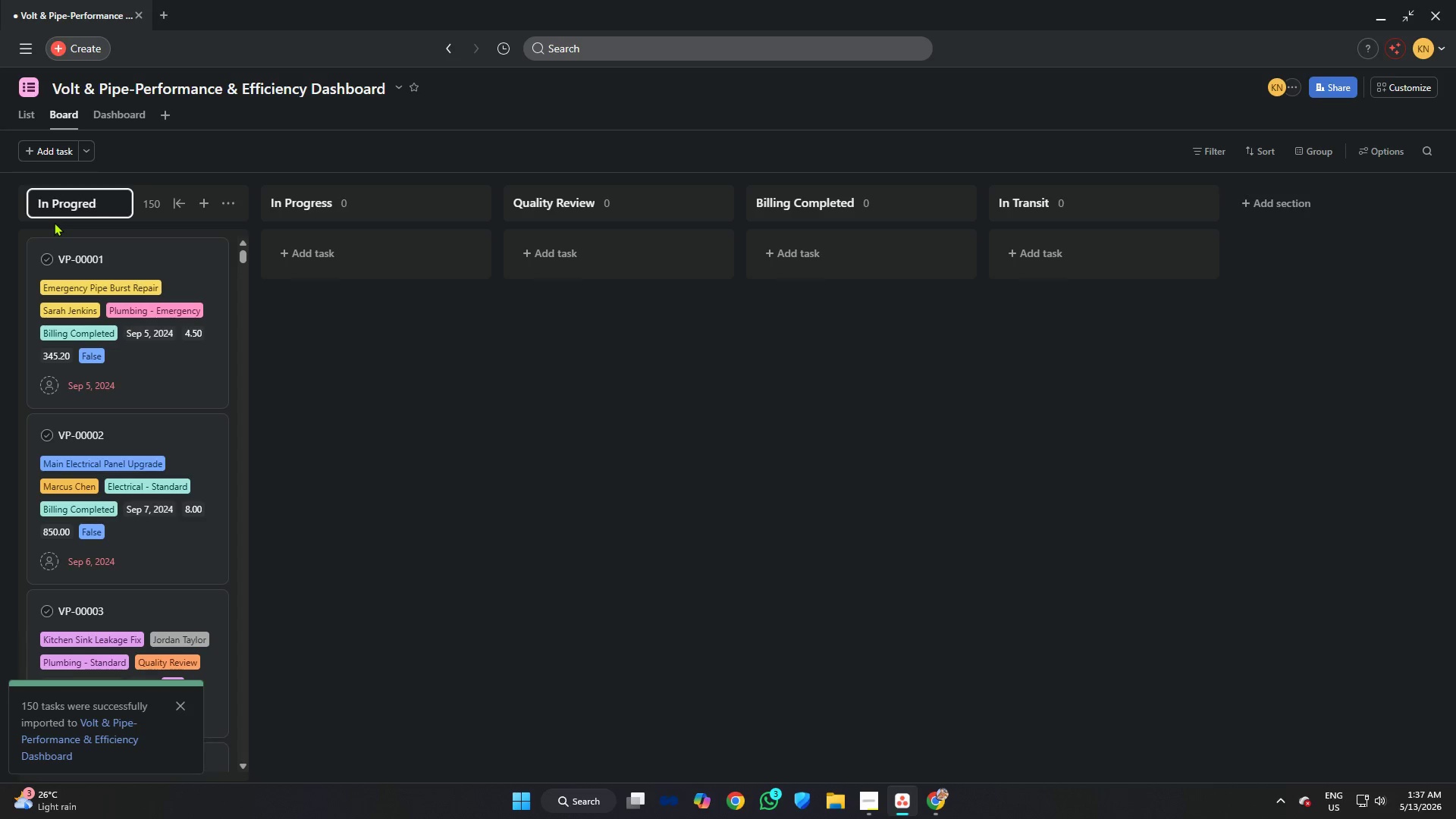 
key(Enter)
 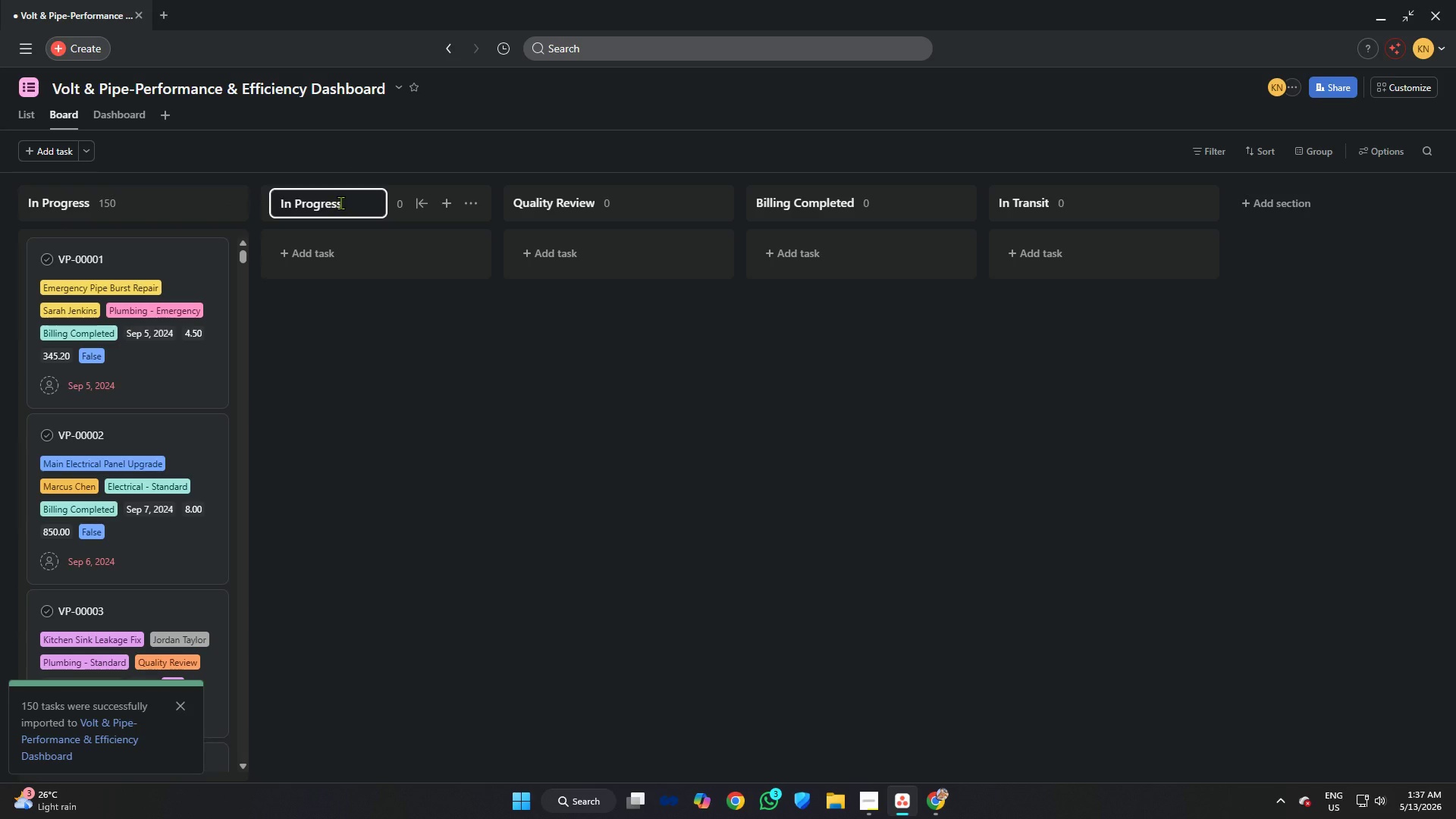 
key(Control+ControlLeft)
 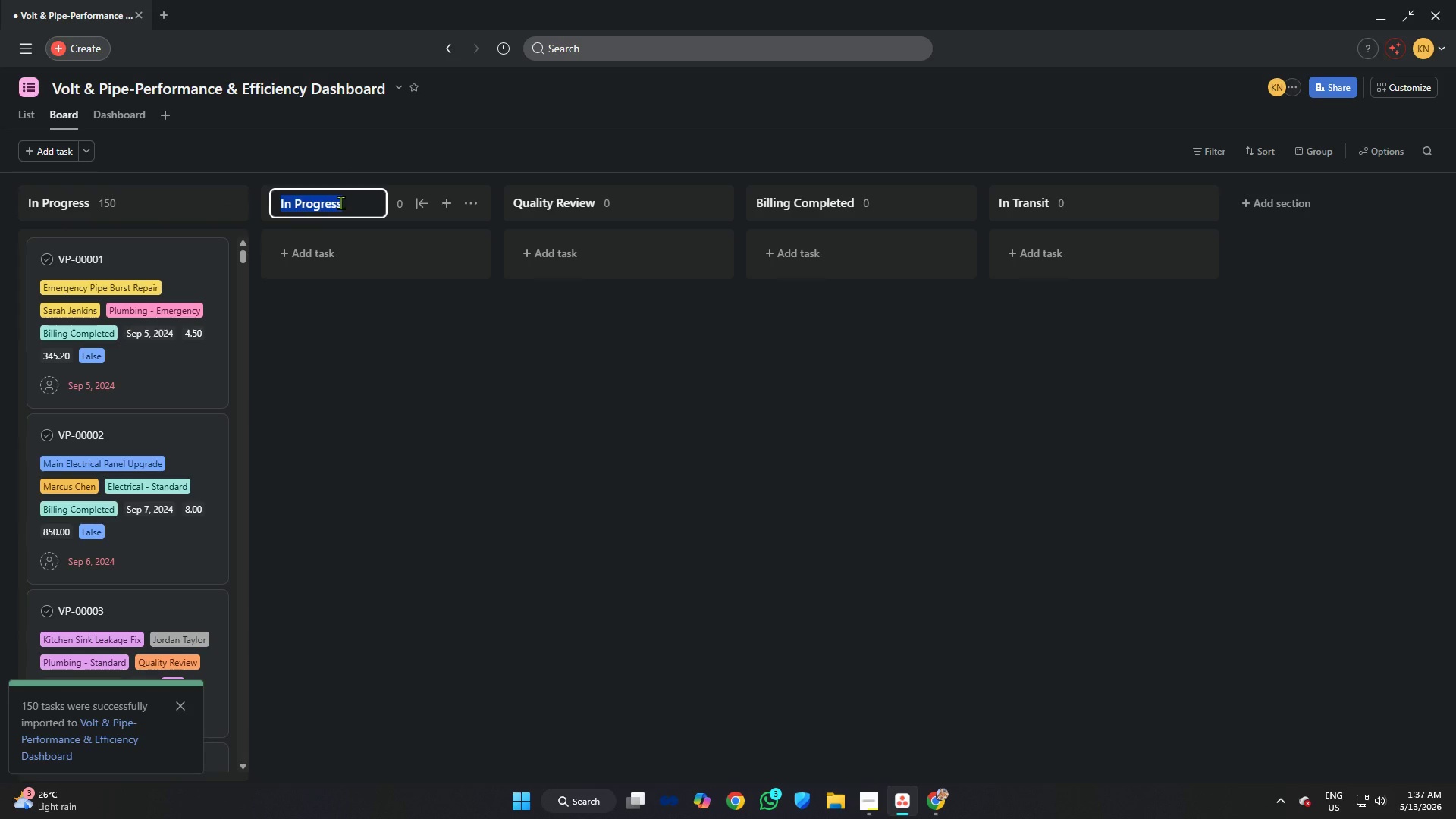 
key(Control+A)
 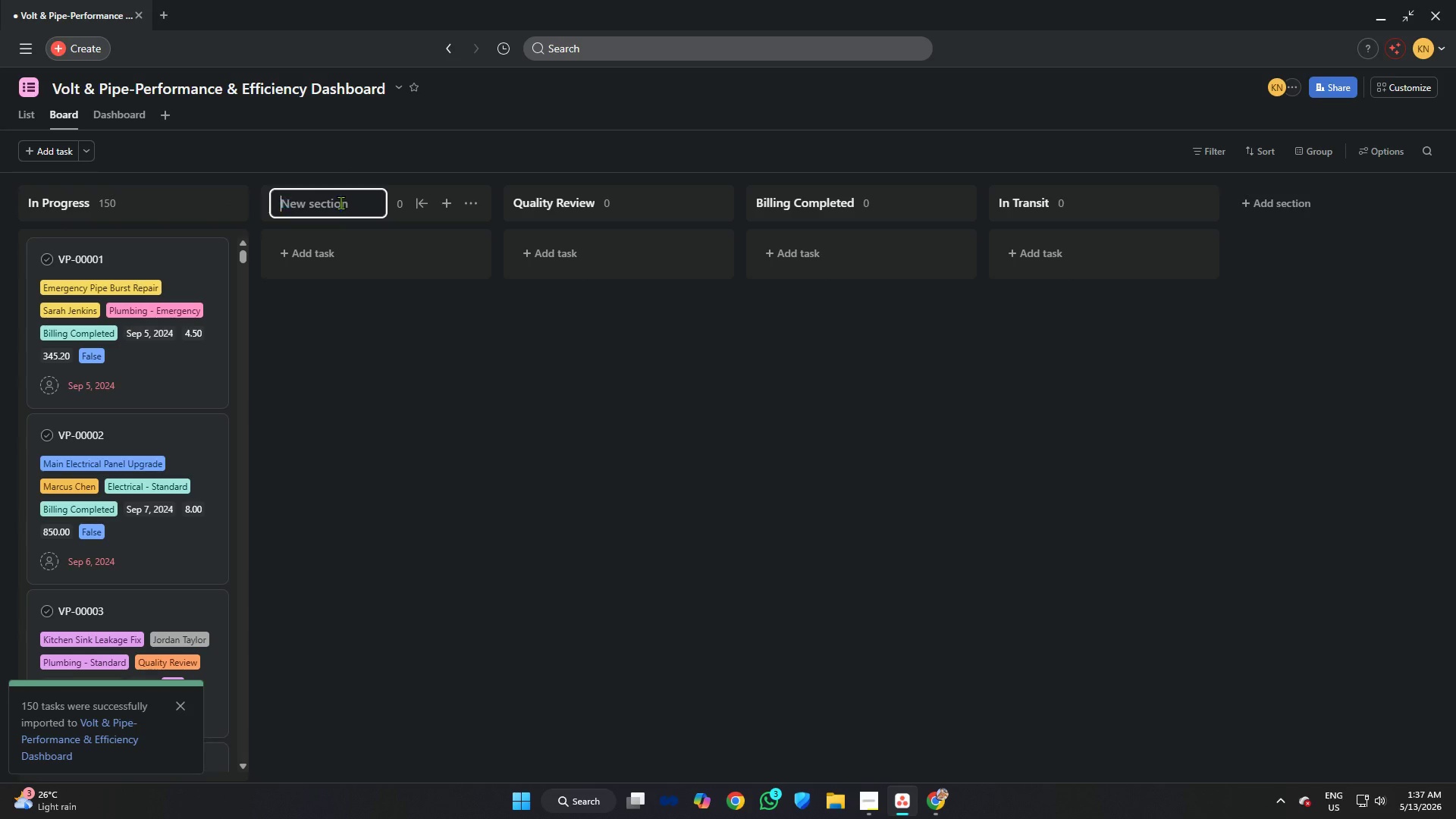 
key(Backspace)
type(Dispatched)
 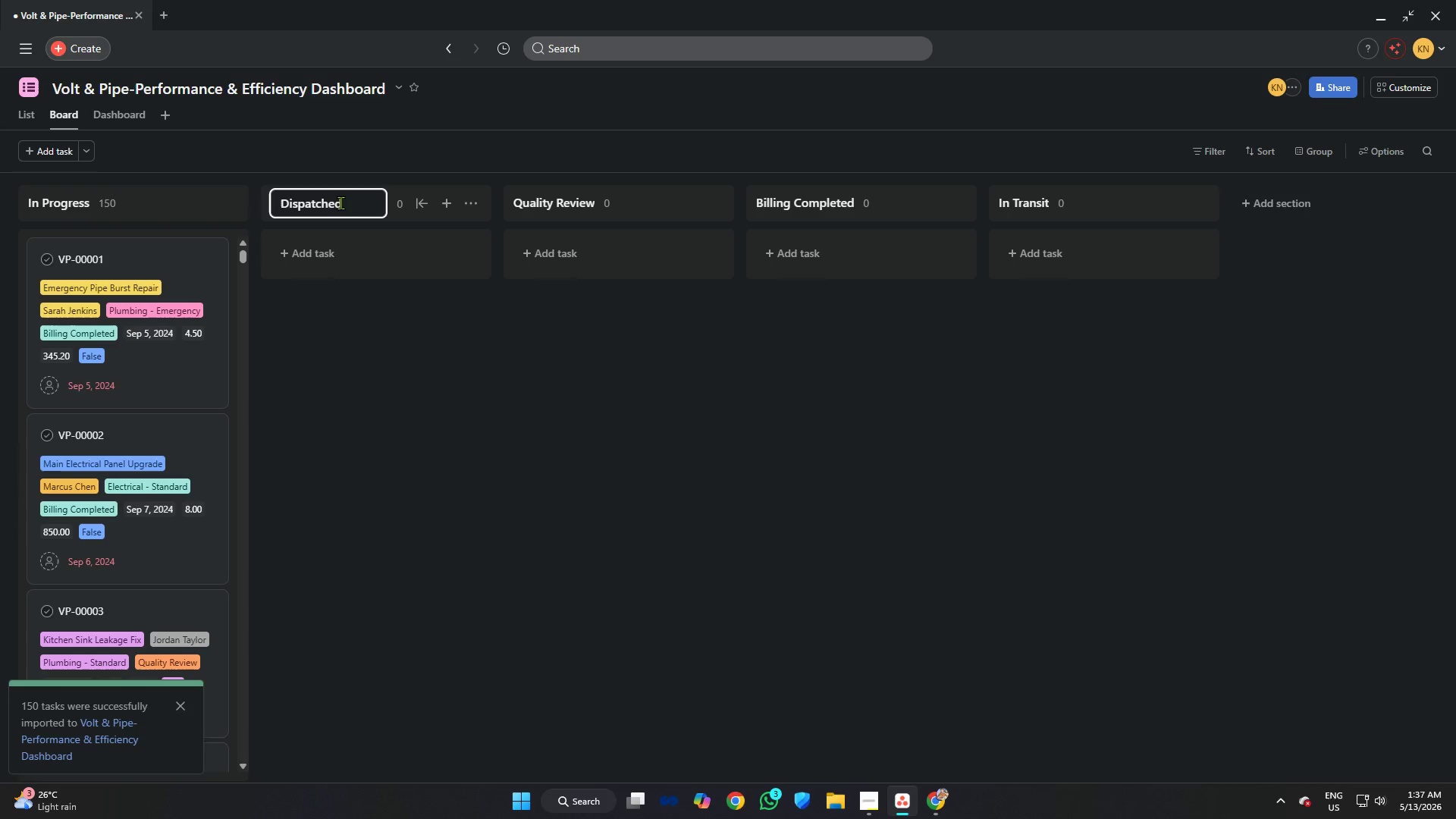 
key(Enter)
 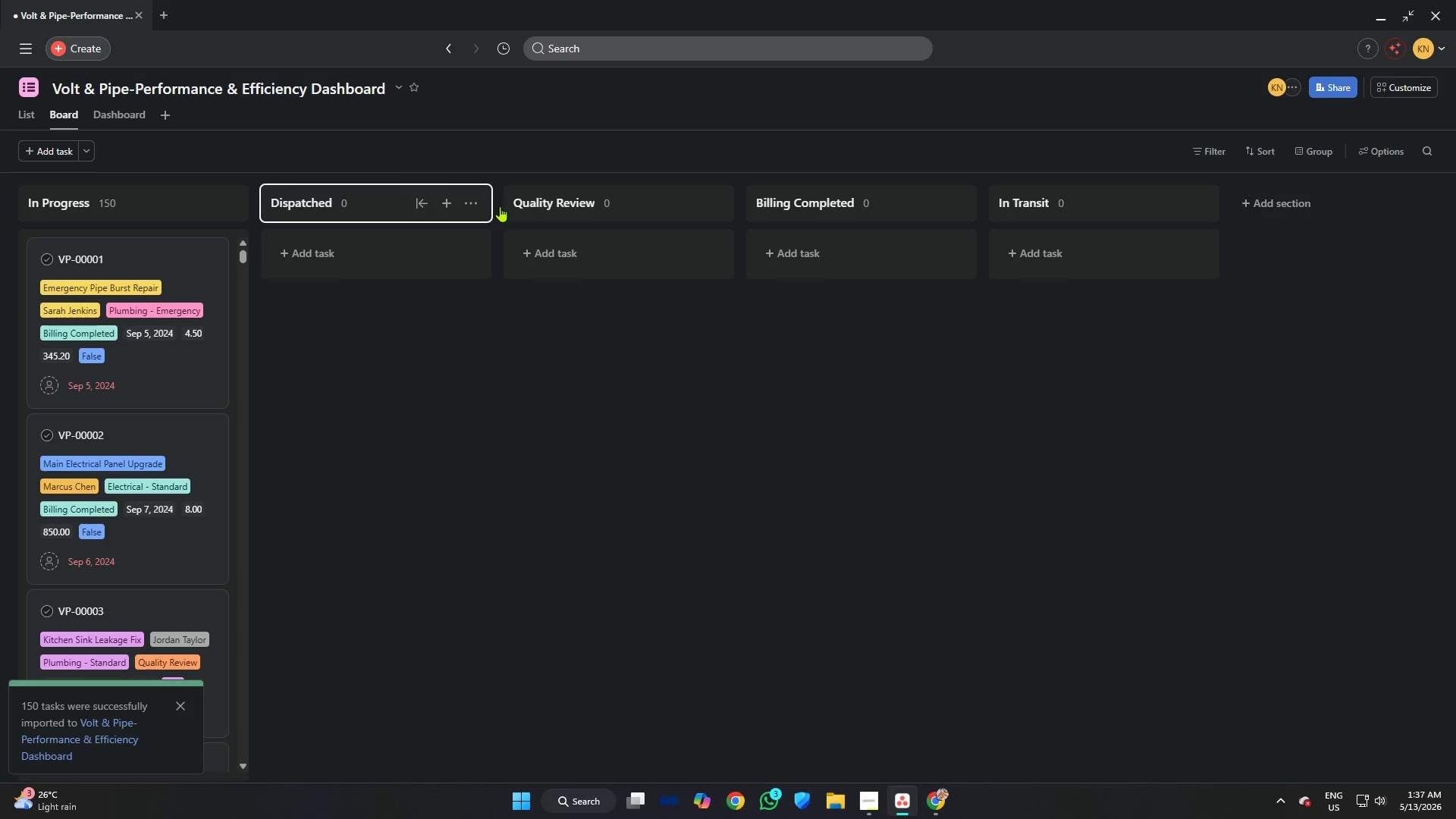 
left_click([535, 336])
 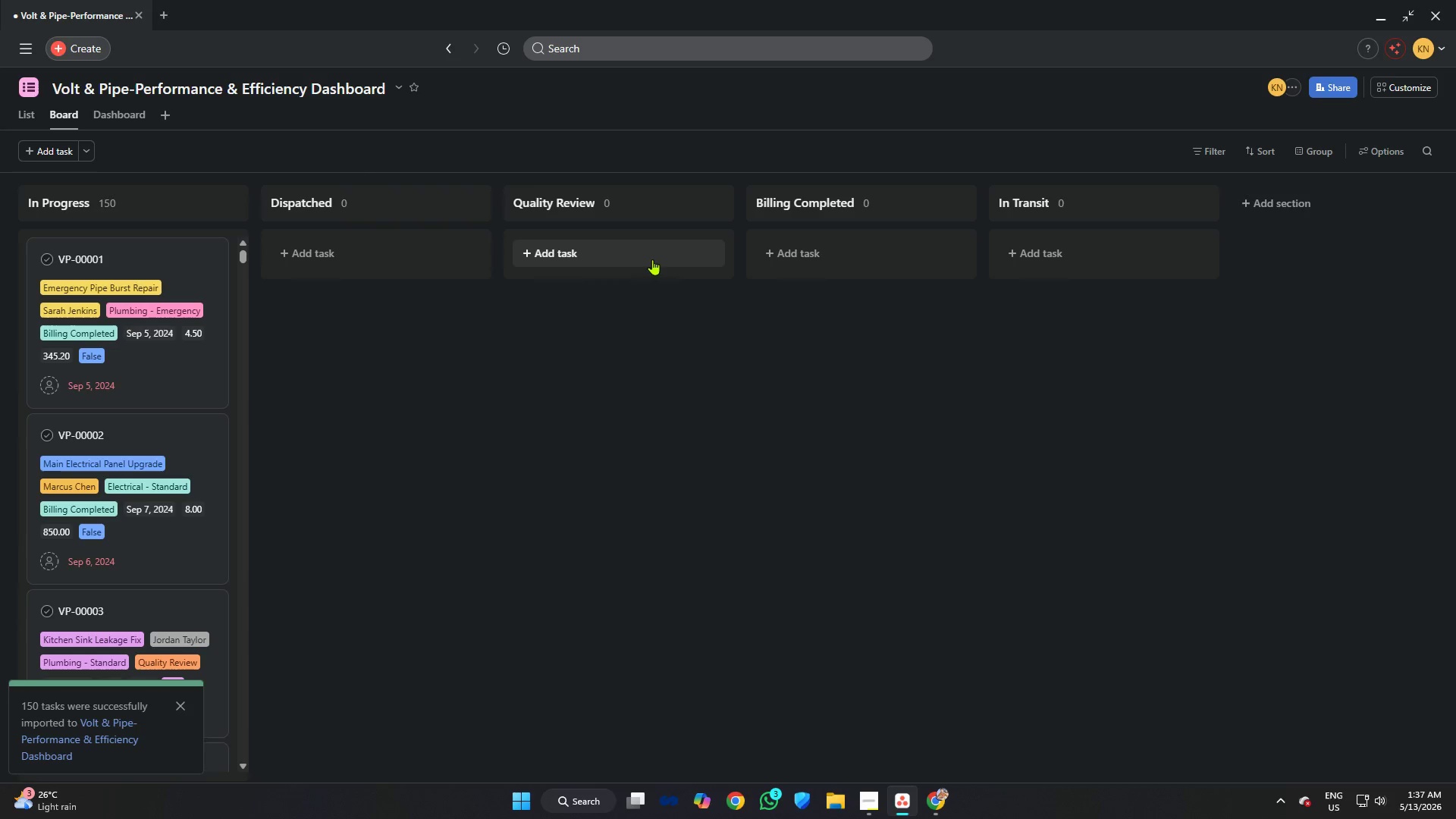 
left_click_drag(start_coordinate=[626, 209], to_coordinate=[439, 210])
 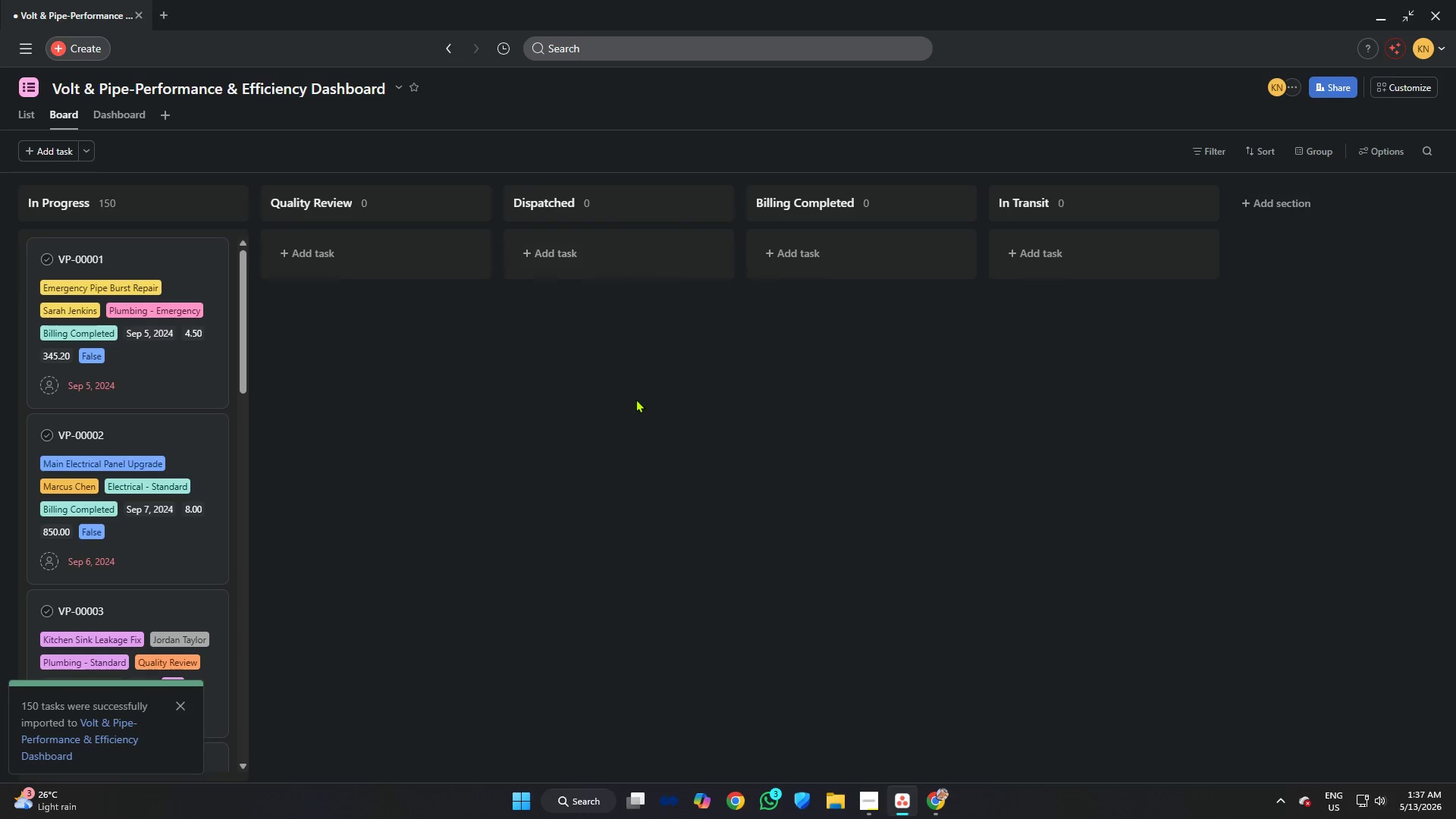 
left_click([644, 397])
 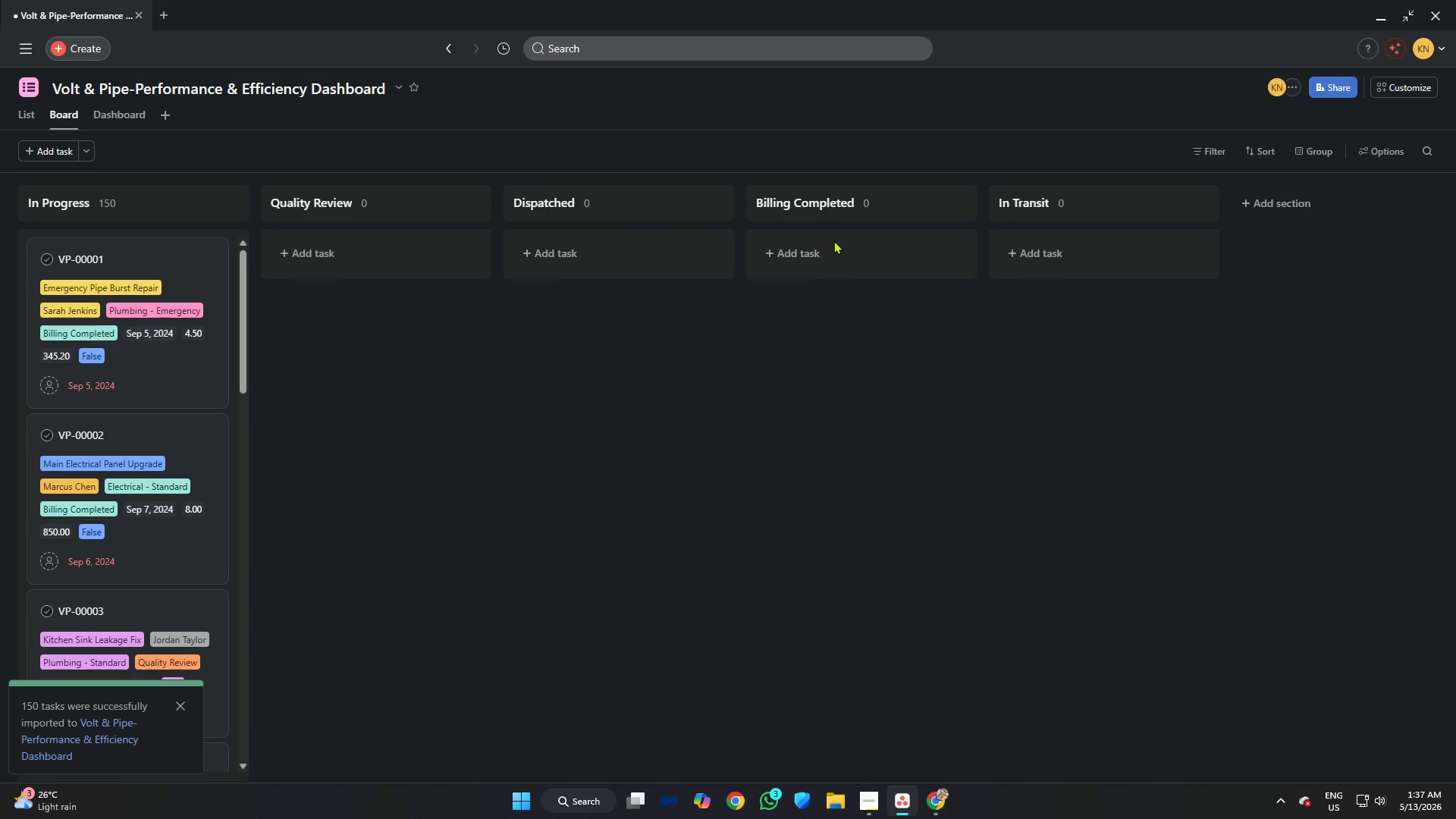 
left_click([801, 421])
 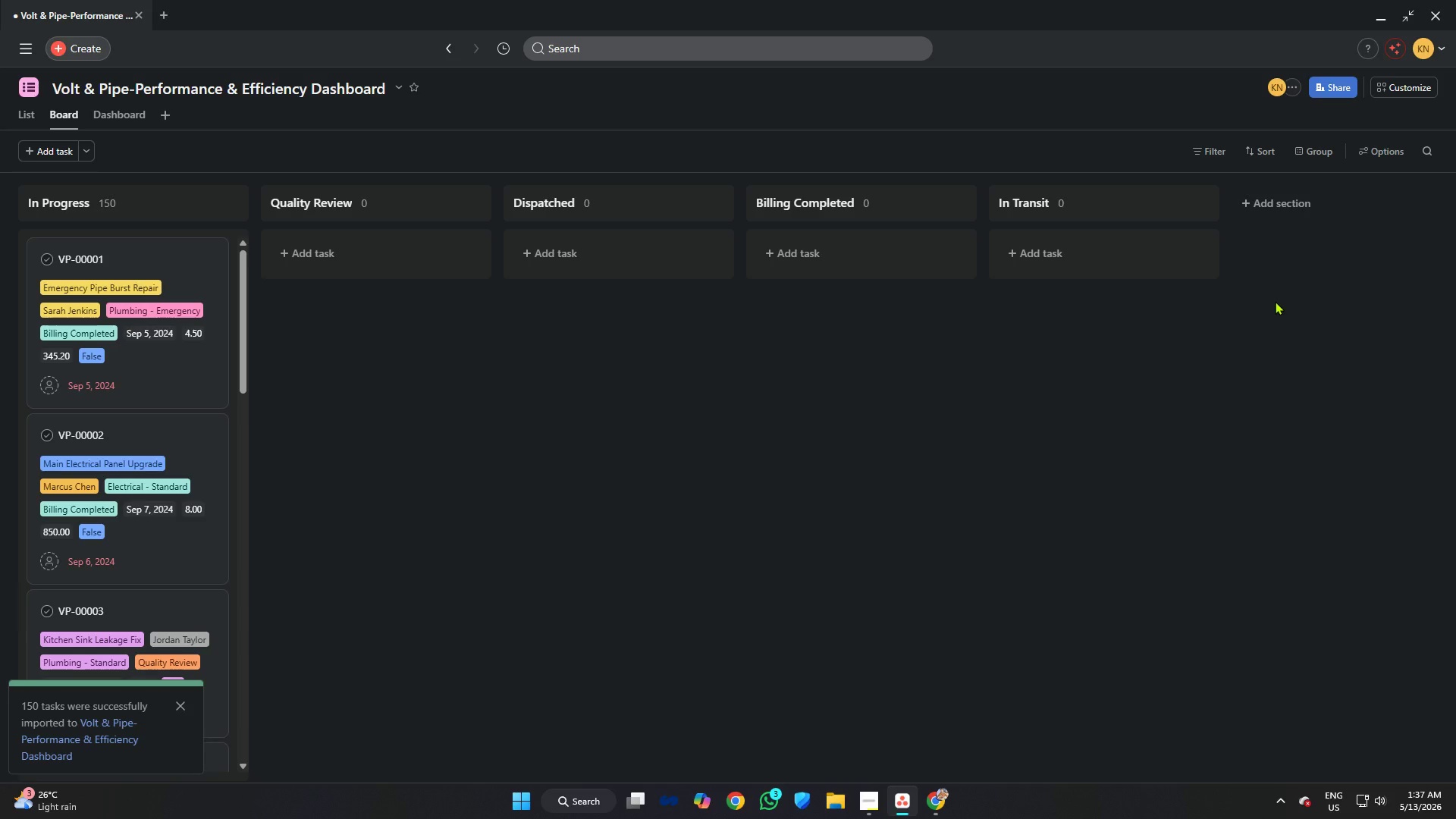 
wait(7.77)
 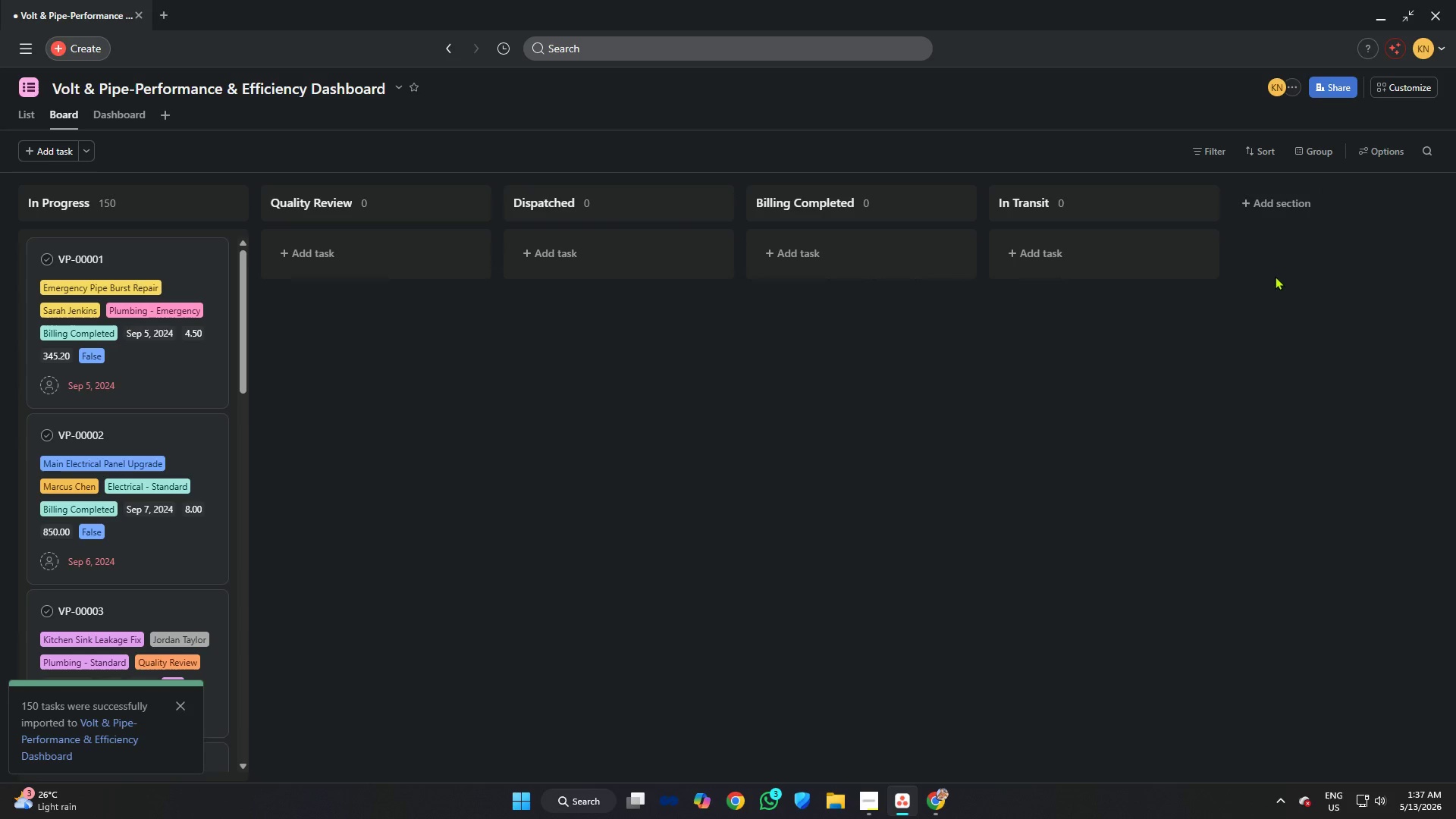 
left_click([1385, 87])
 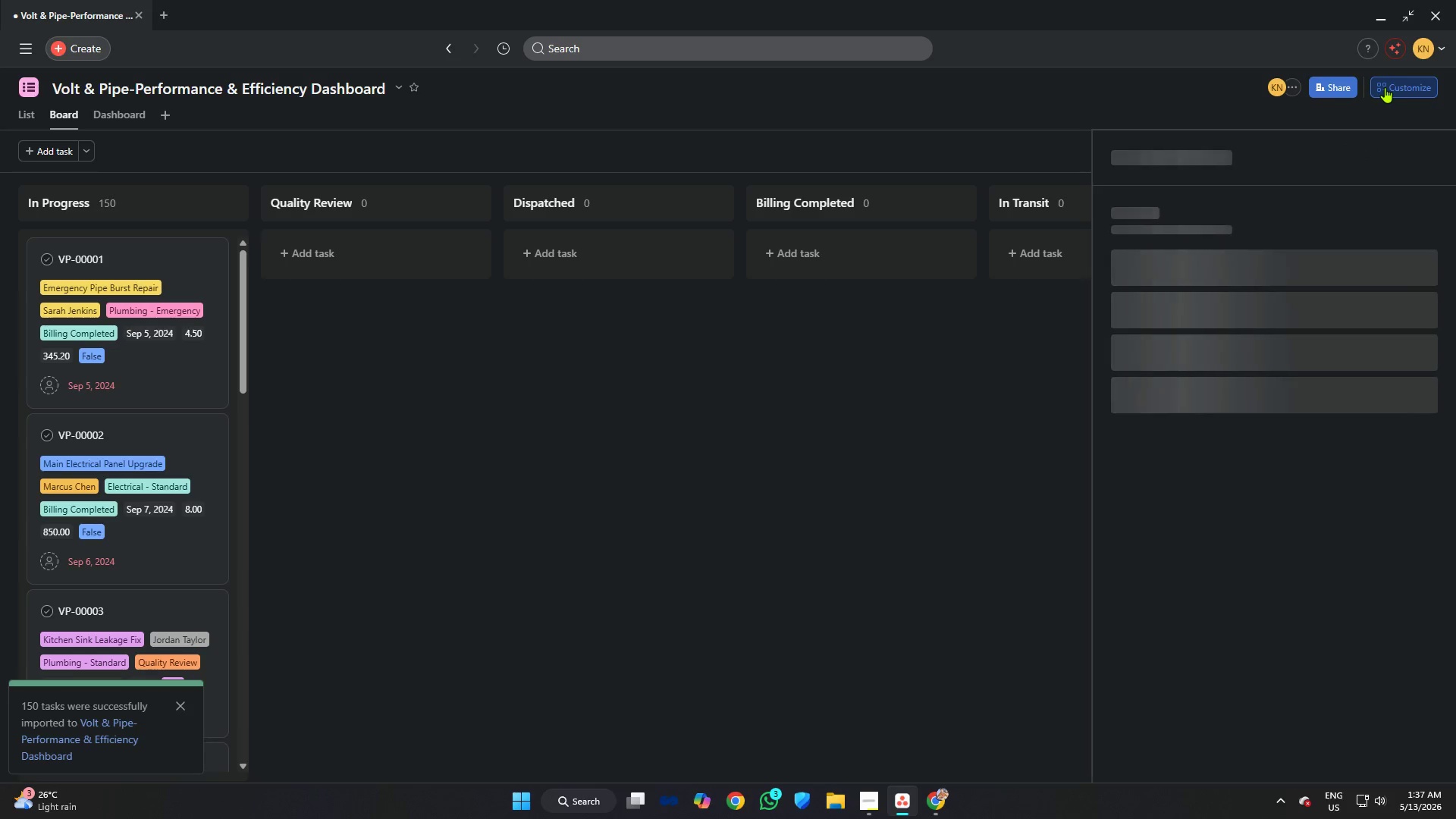 
mouse_move([1373, 120])
 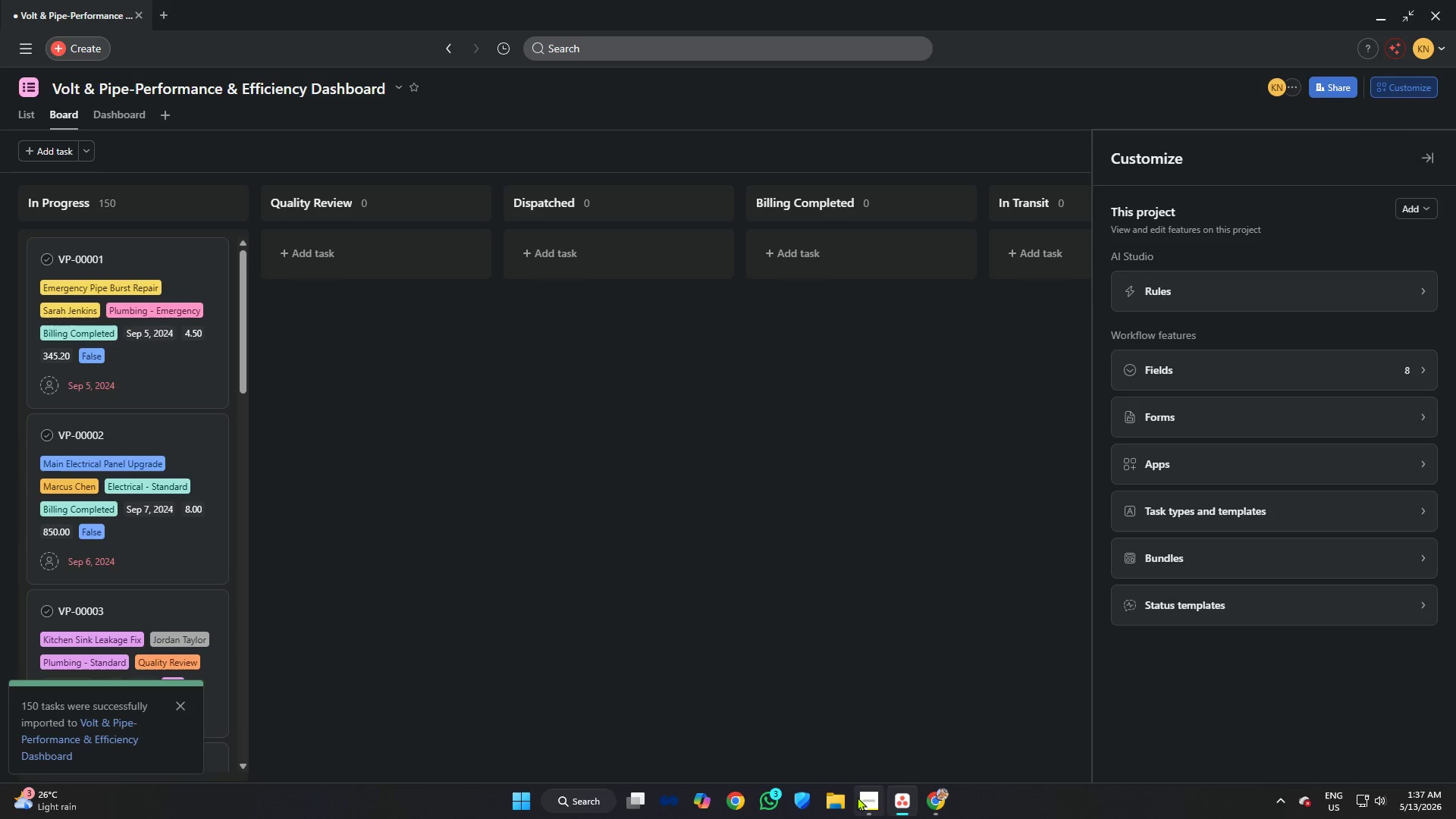 
left_click([867, 799])